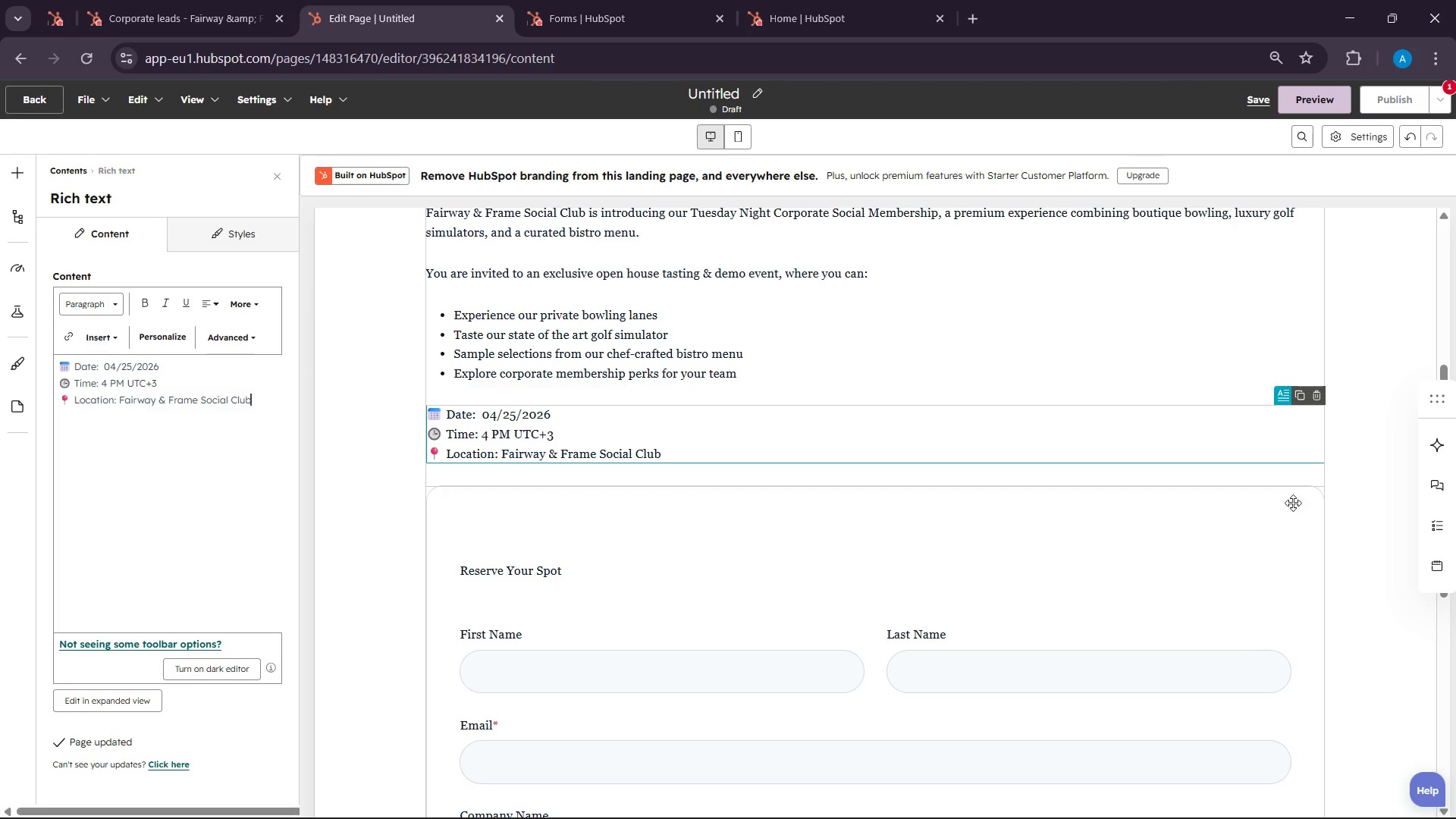 
left_click([1393, 467])
 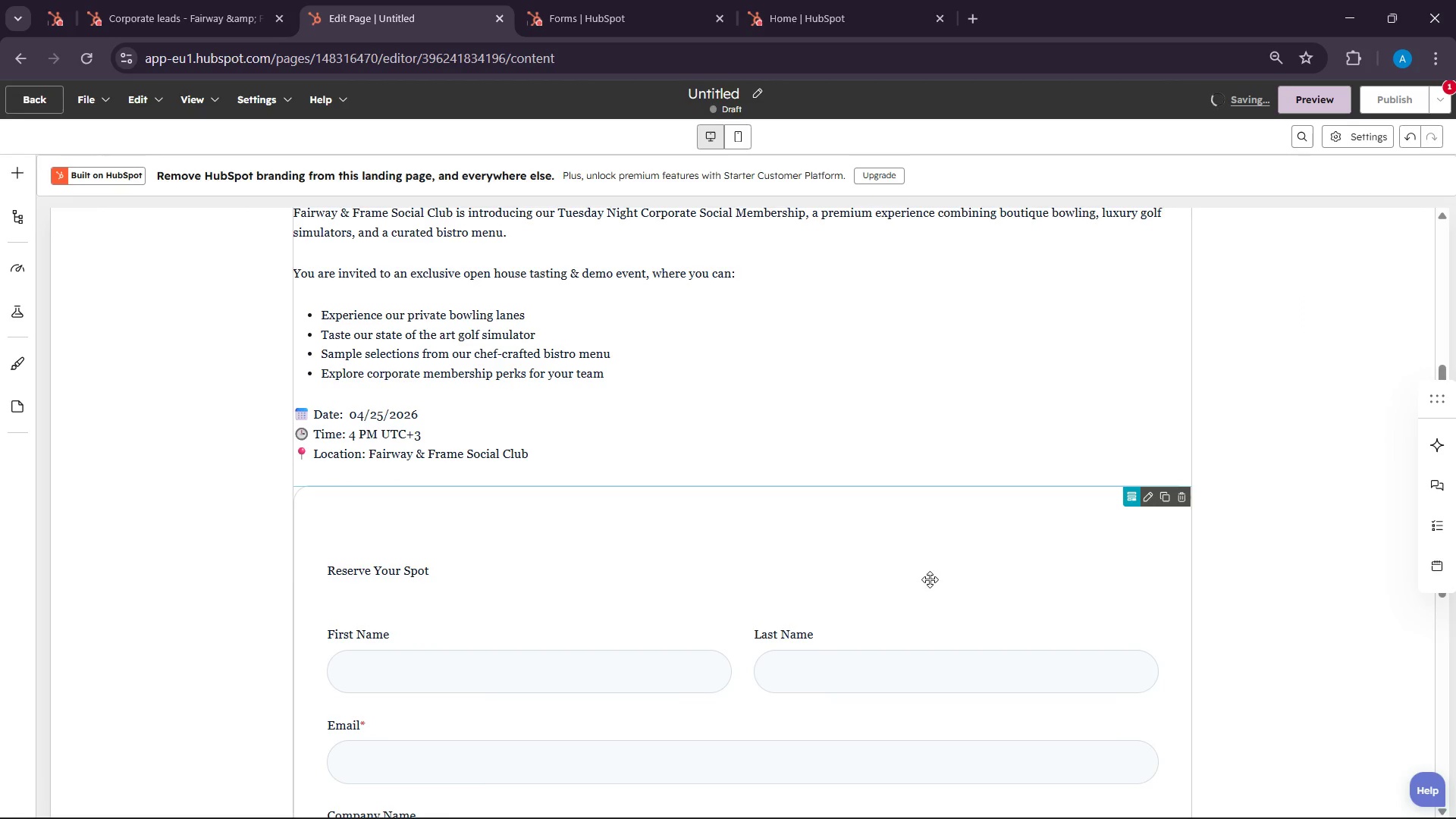 
scroll: coordinate [927, 579], scroll_direction: up, amount: 5.0
 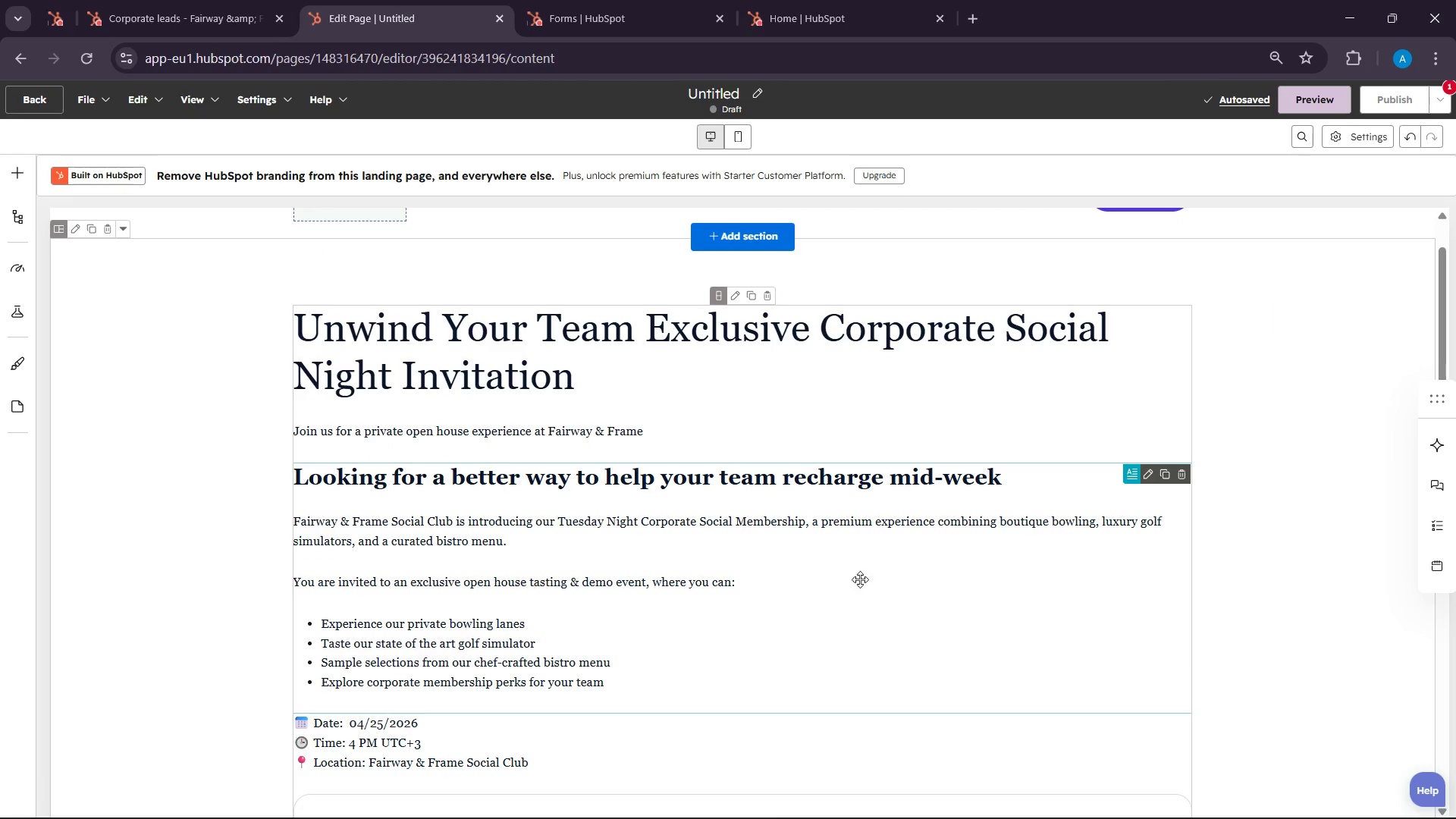 
scroll: coordinate [680, 559], scroll_direction: down, amount: 10.0
 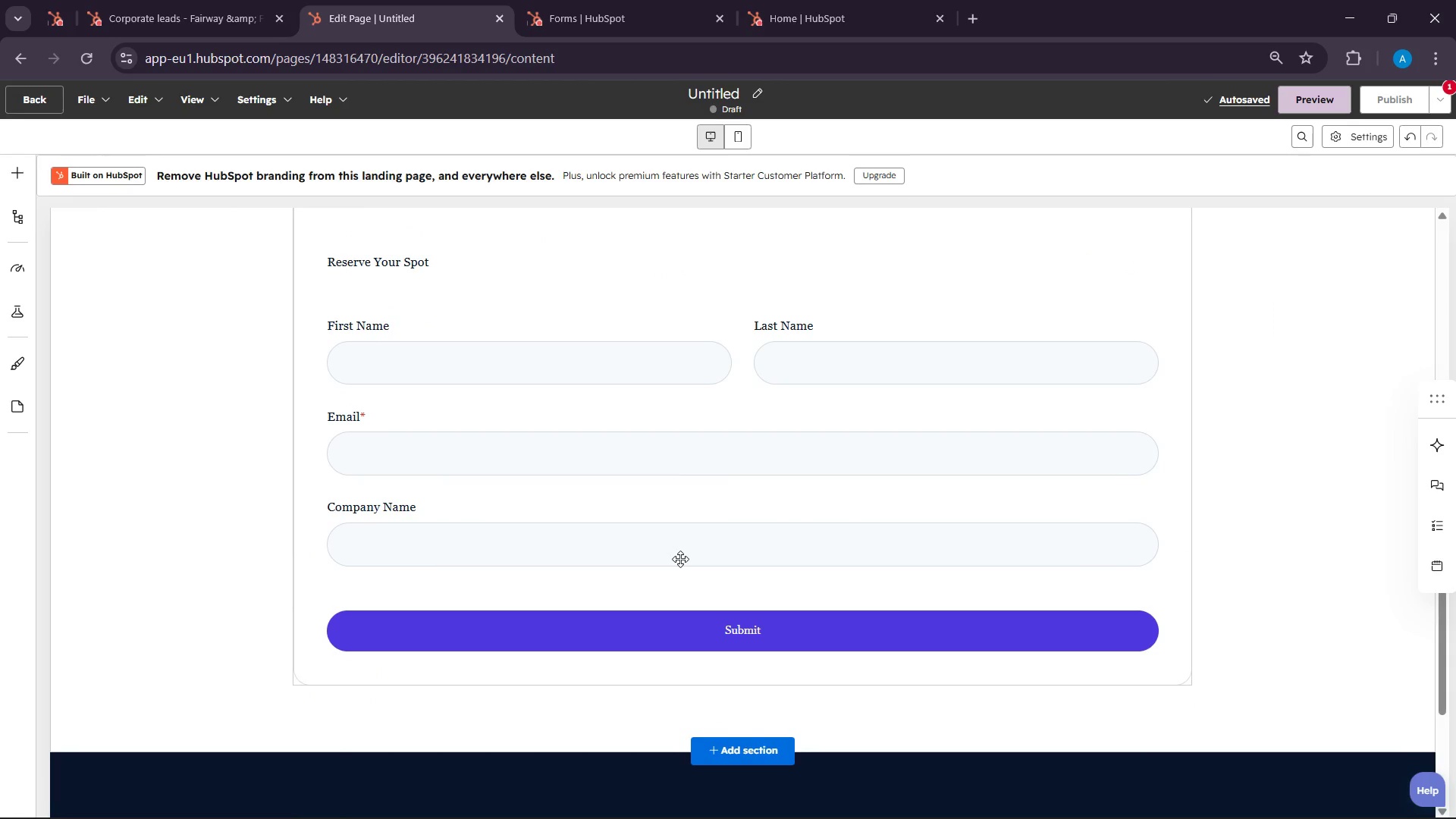 
scroll: coordinate [679, 559], scroll_direction: up, amount: 11.0
 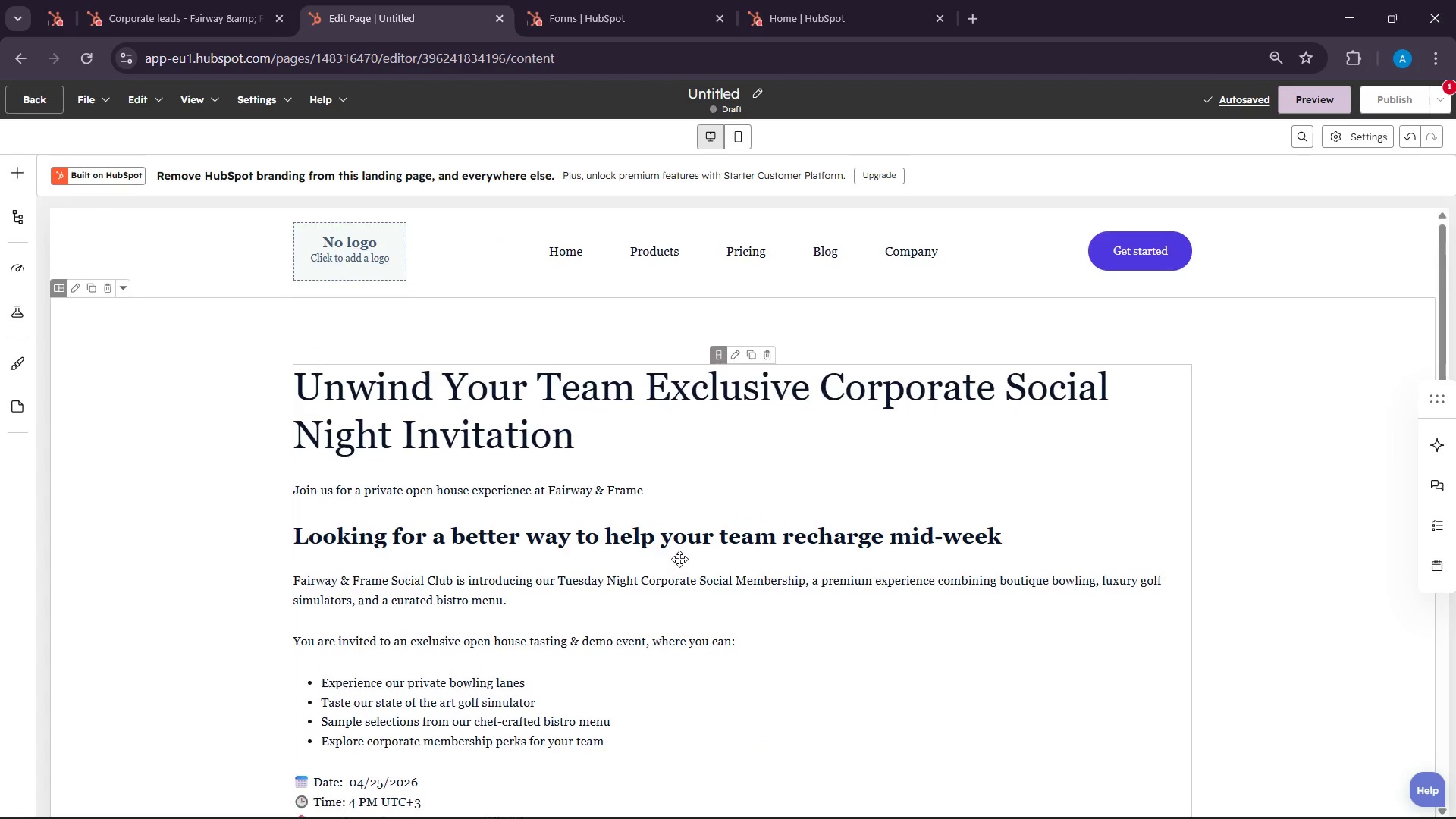 
scroll: coordinate [679, 559], scroll_direction: down, amount: 5.0
 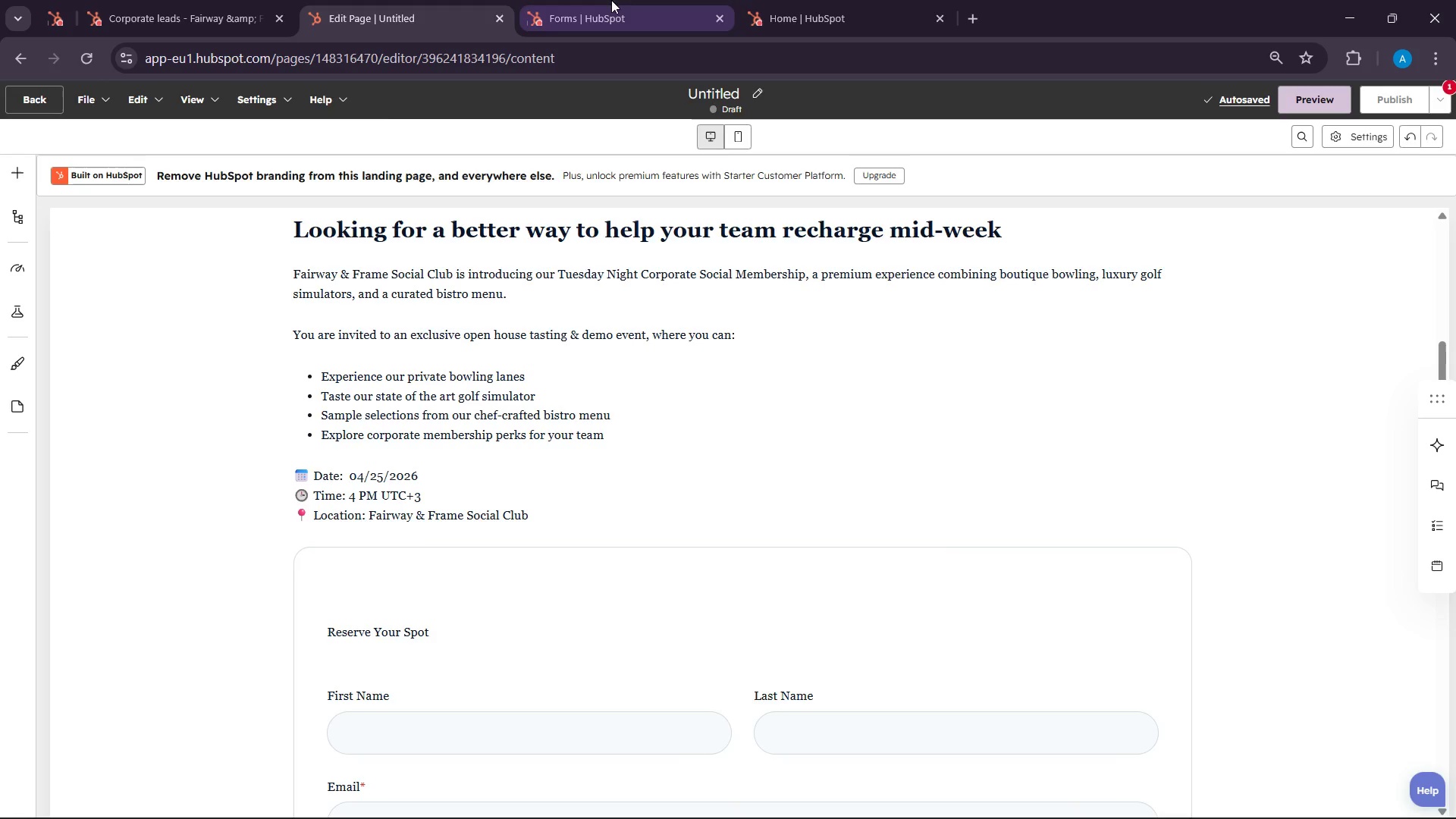 
left_click([611, 0])
 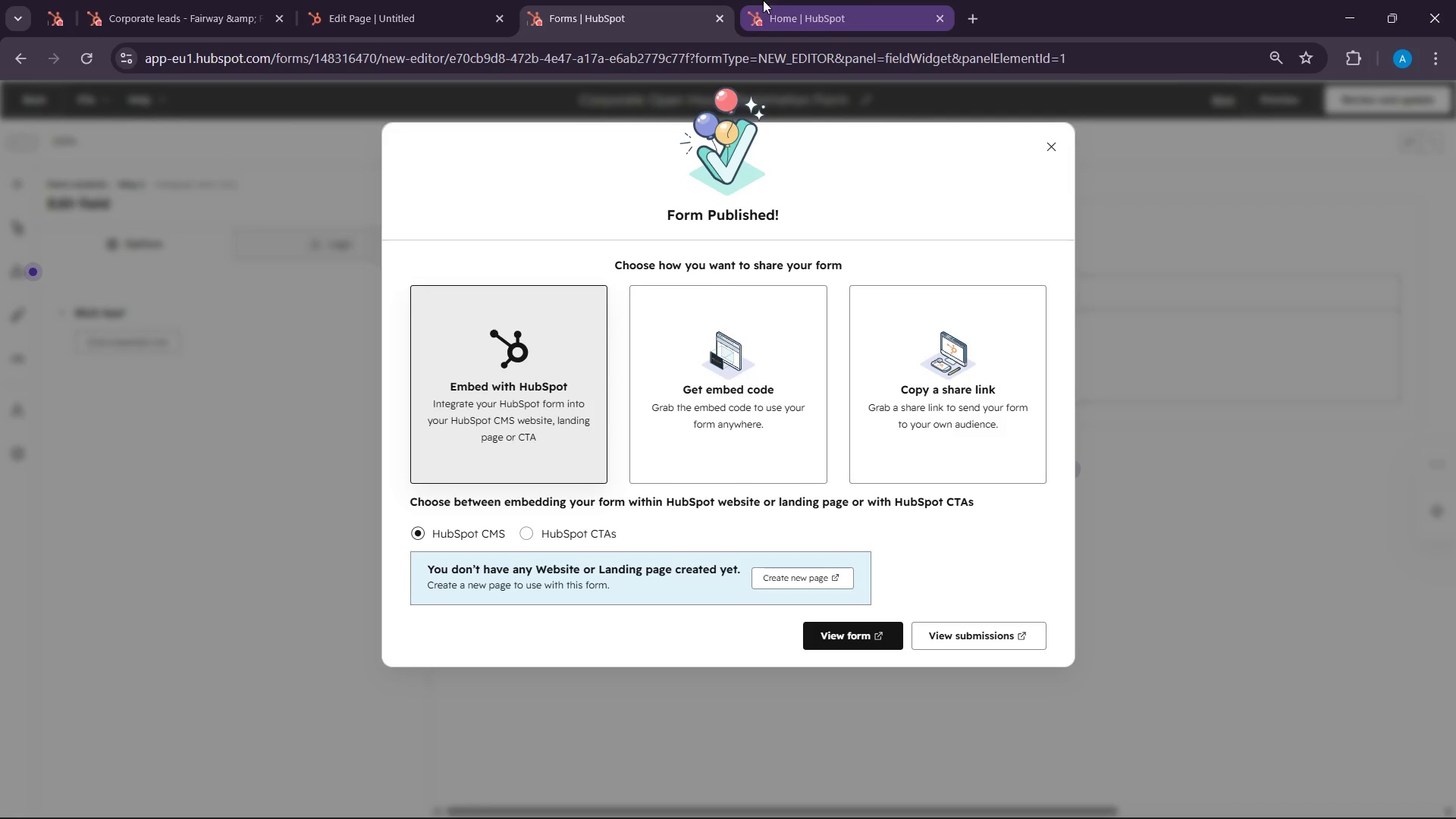 
left_click([226, 0])
 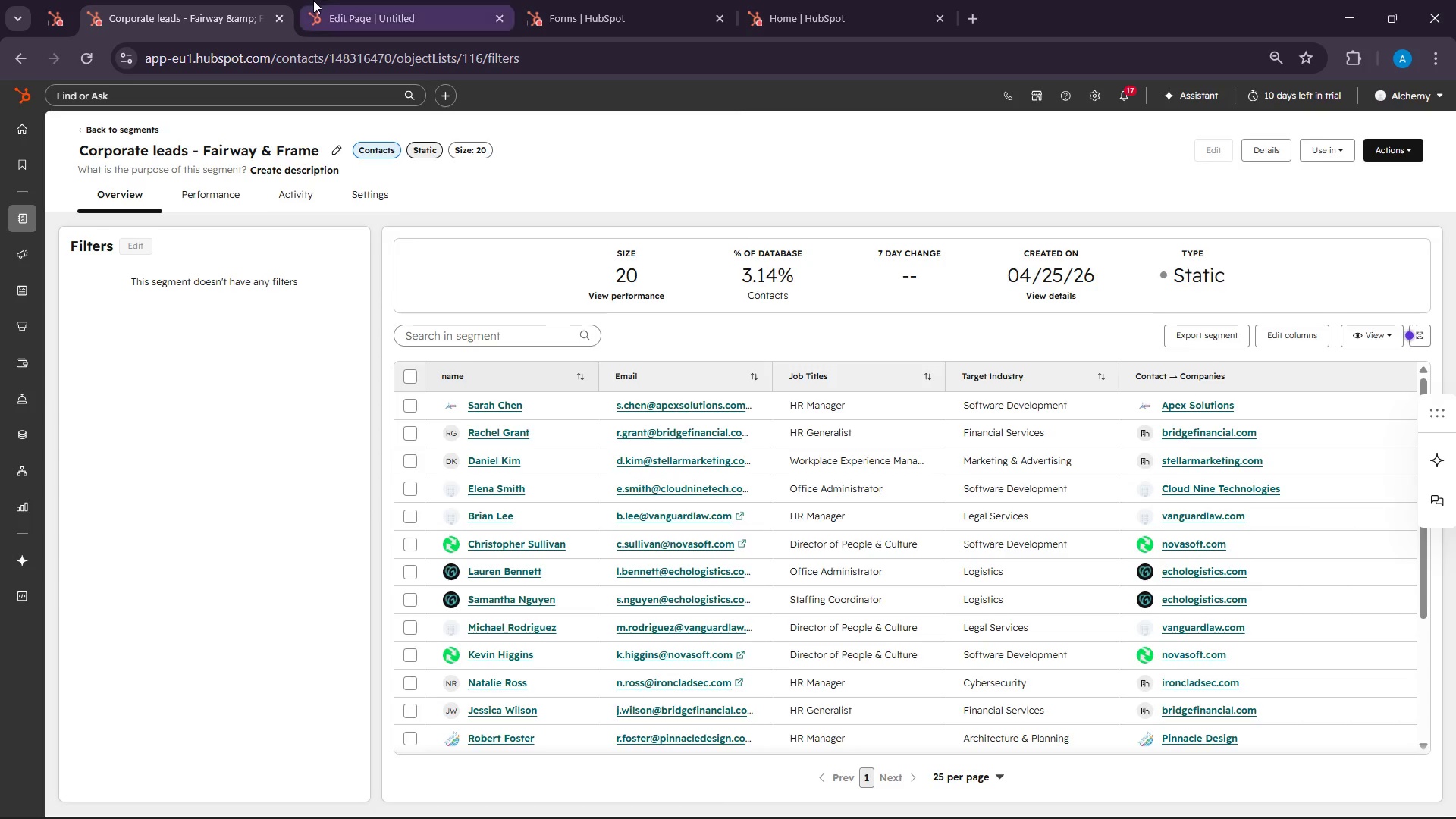 
left_click([313, 0])
 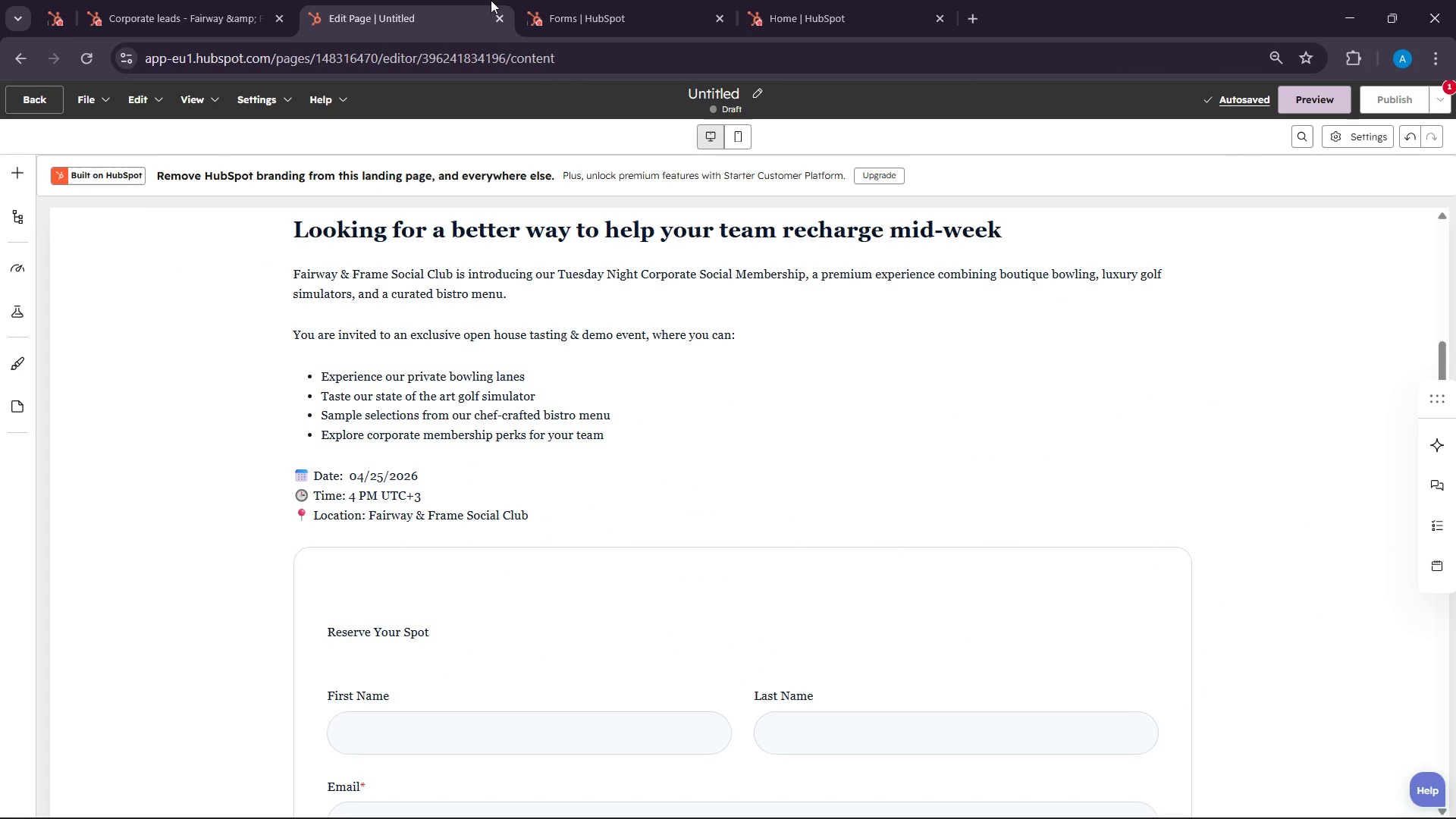 
left_click([491, 0])
 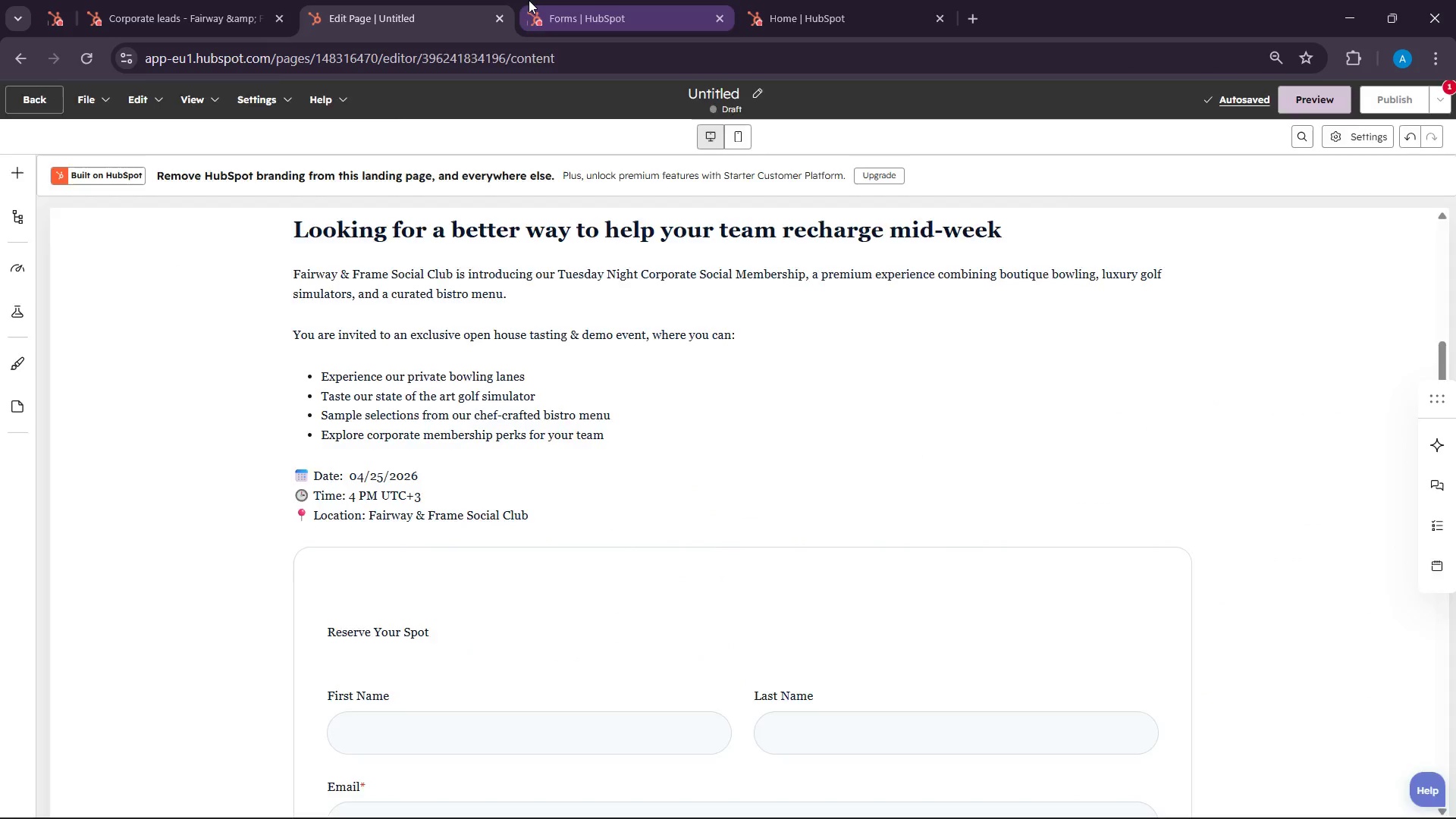 
left_click([529, 0])
 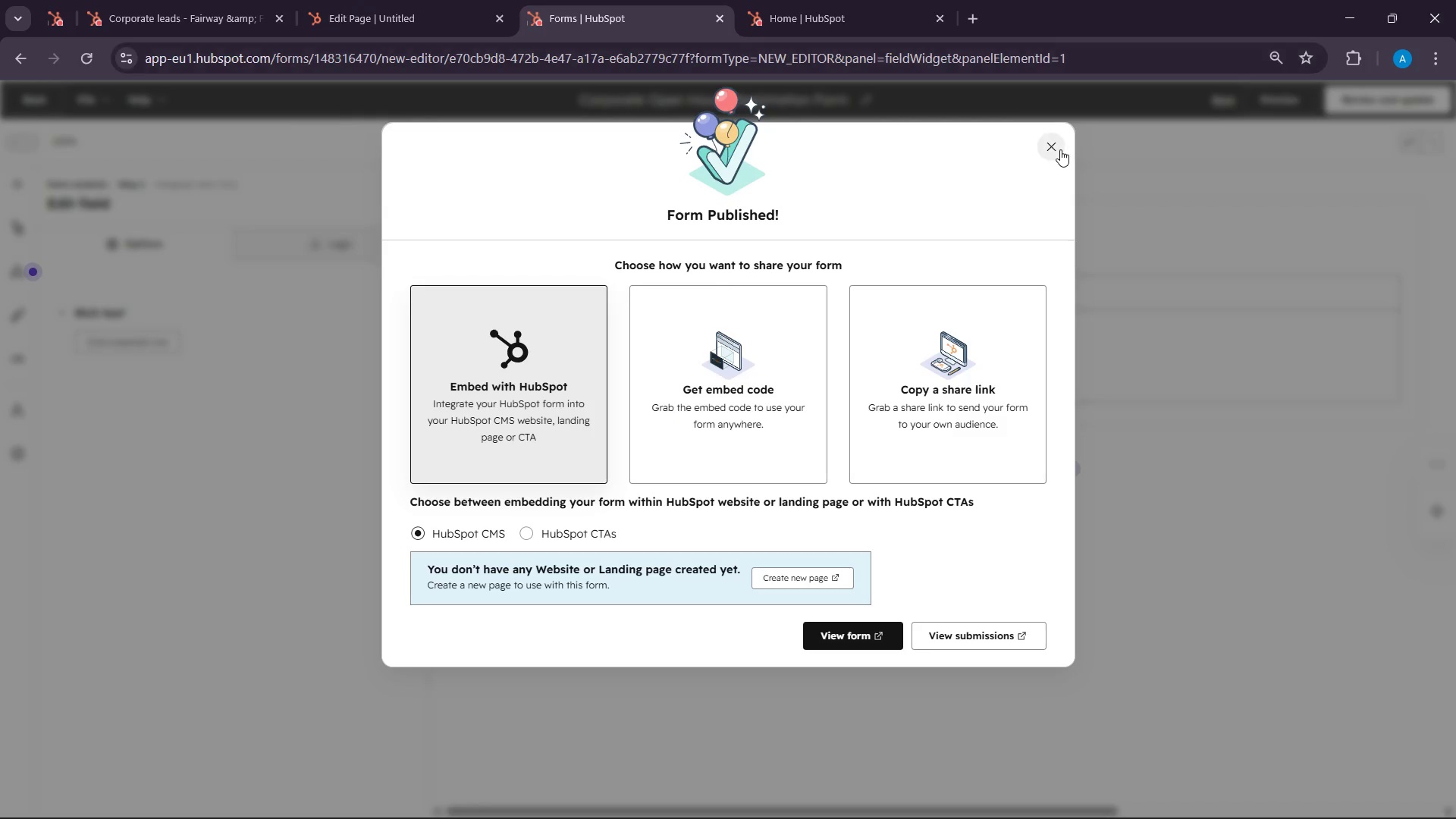 
left_click([1060, 149])
 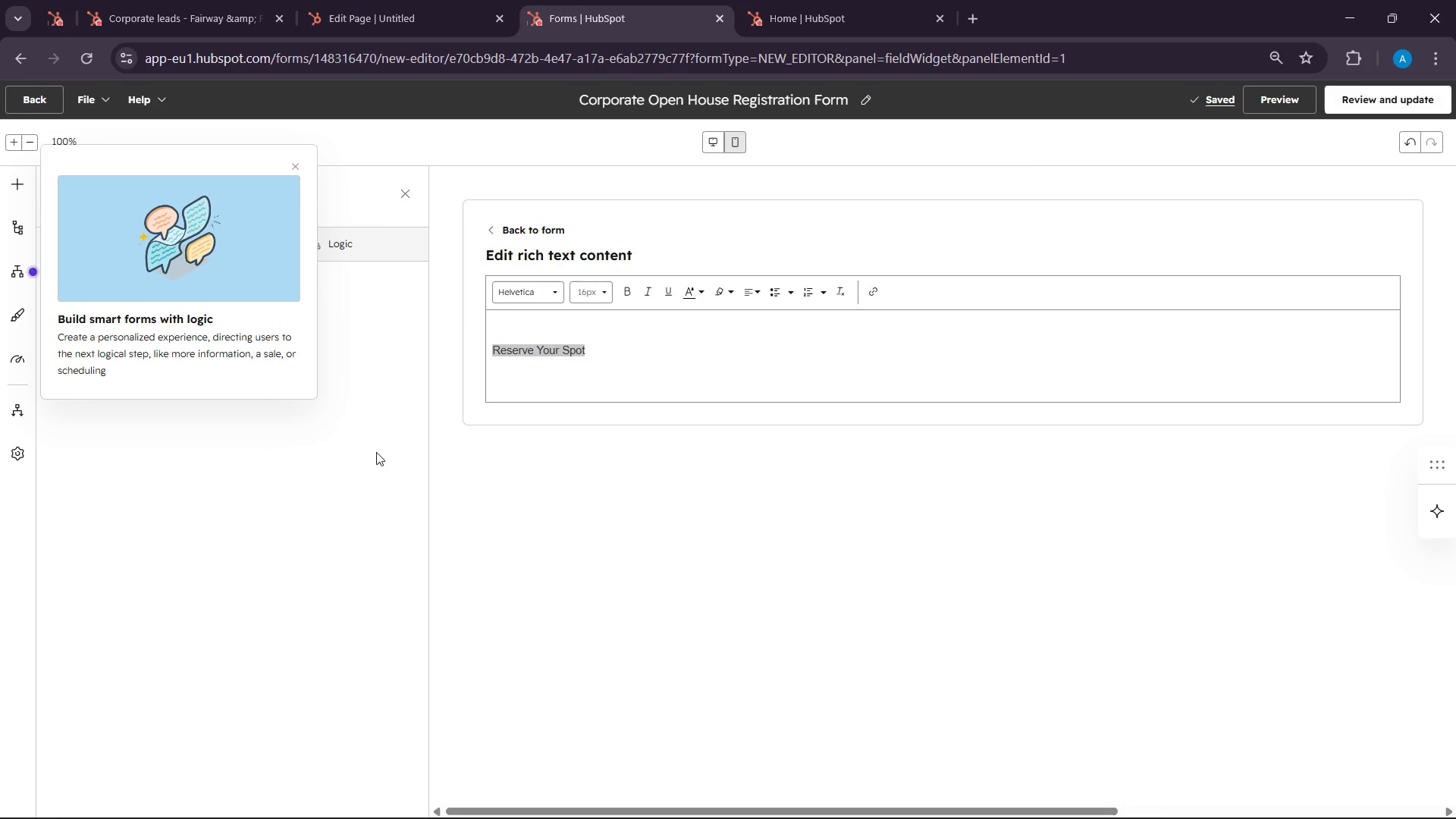 
left_click([0, 173])
 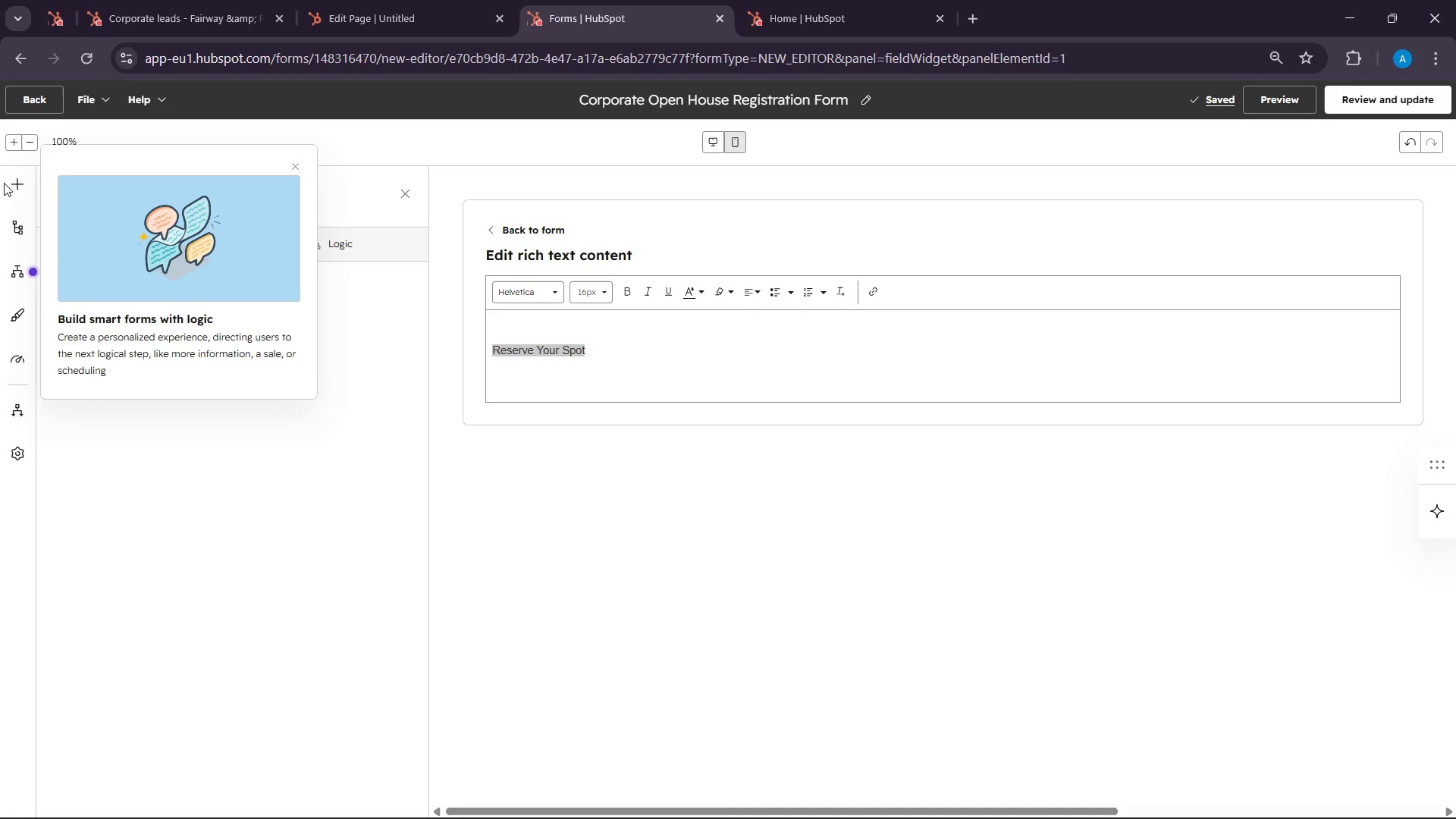 
left_click([4, 183])
 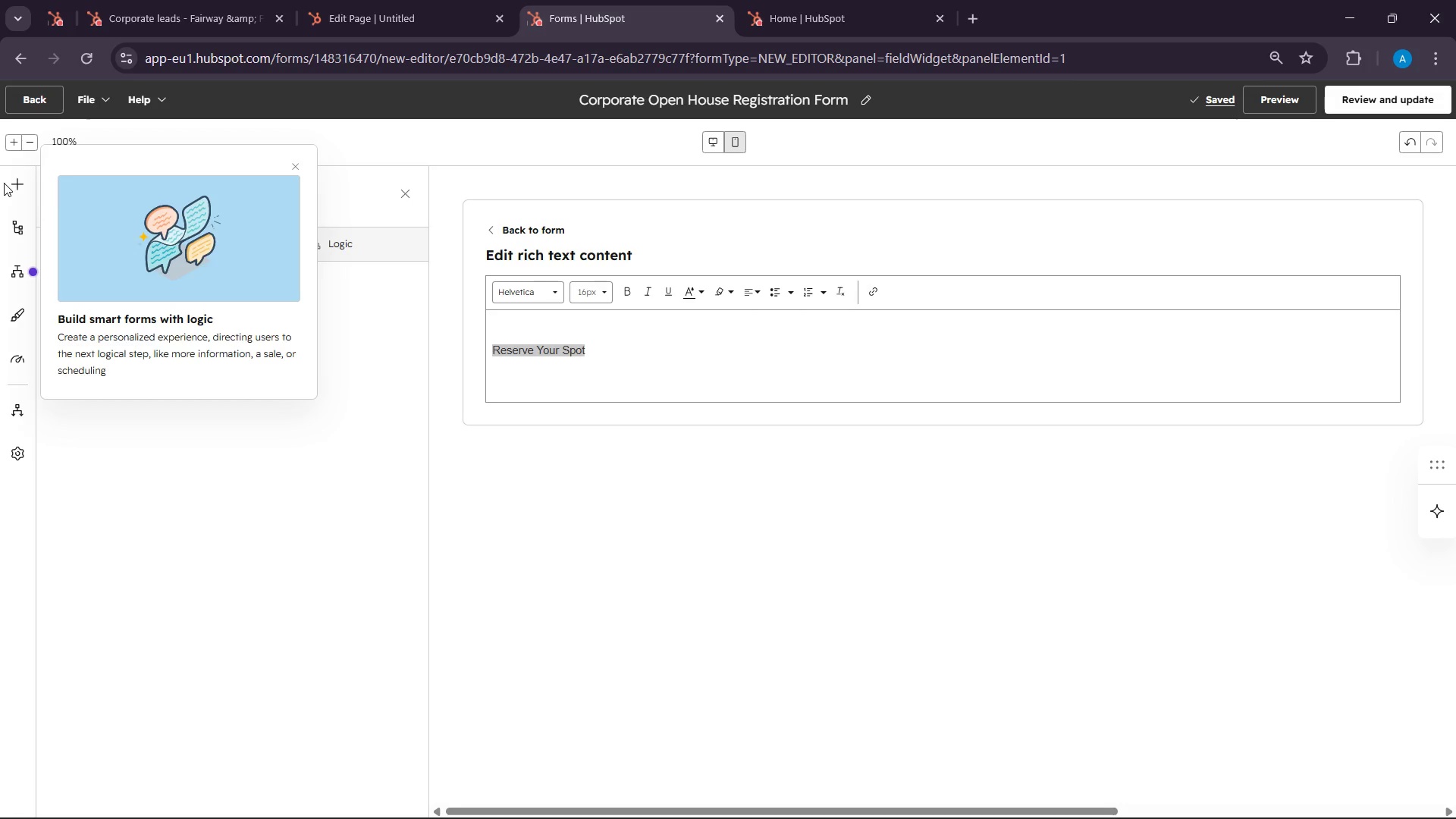 
left_click([4, 183])
 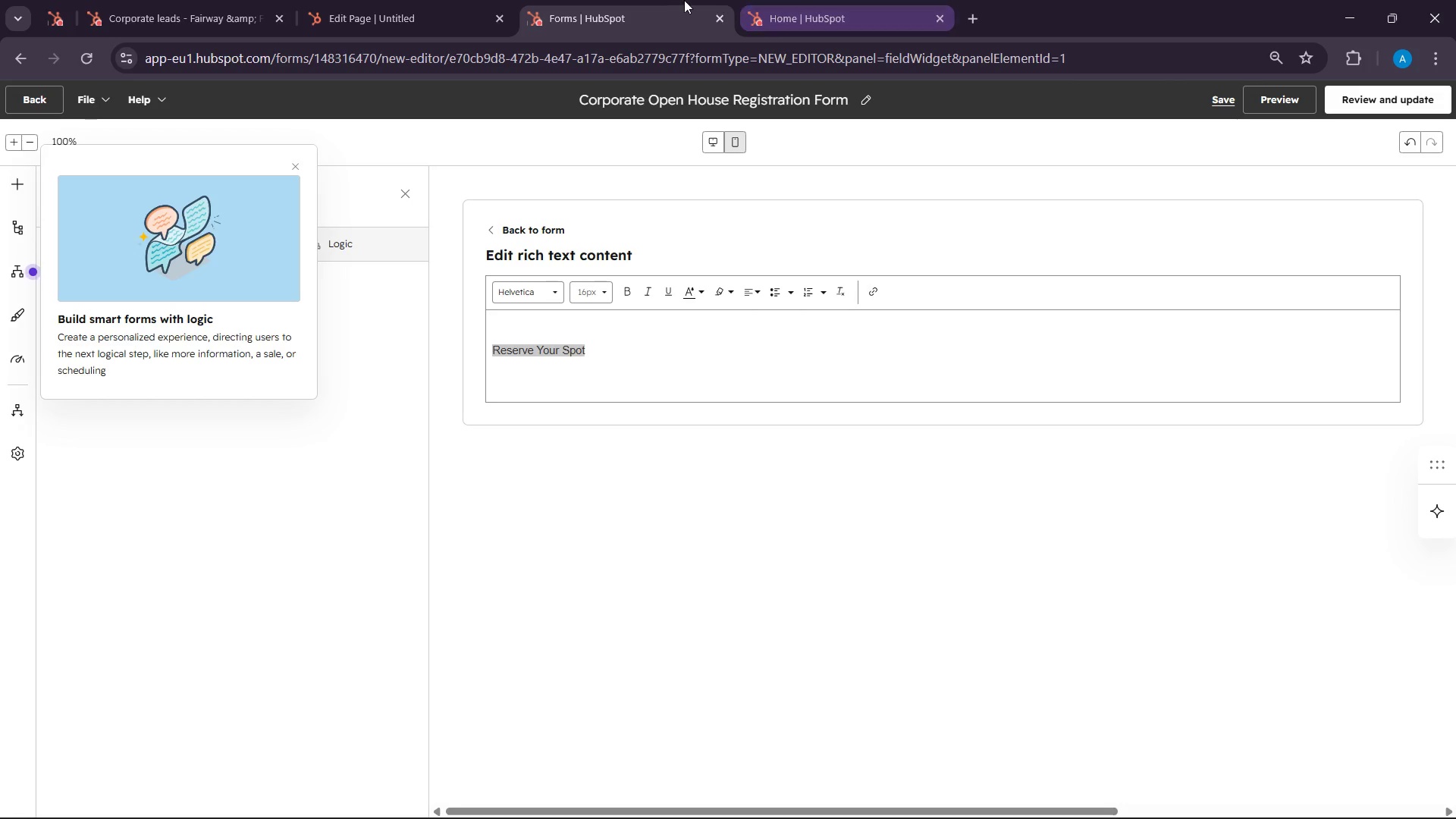 
left_click([753, 0])
 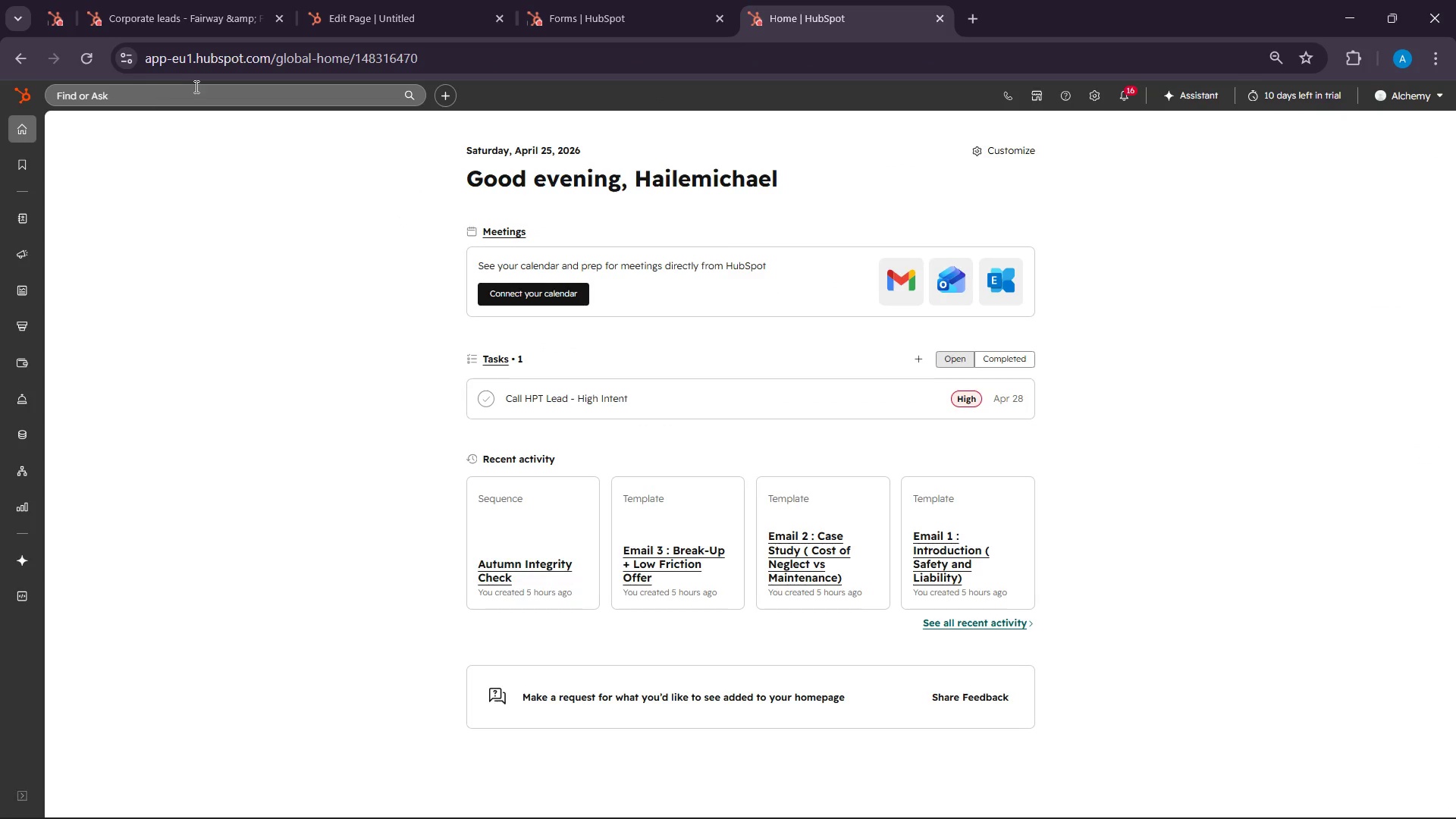 
double_click([178, 95])
 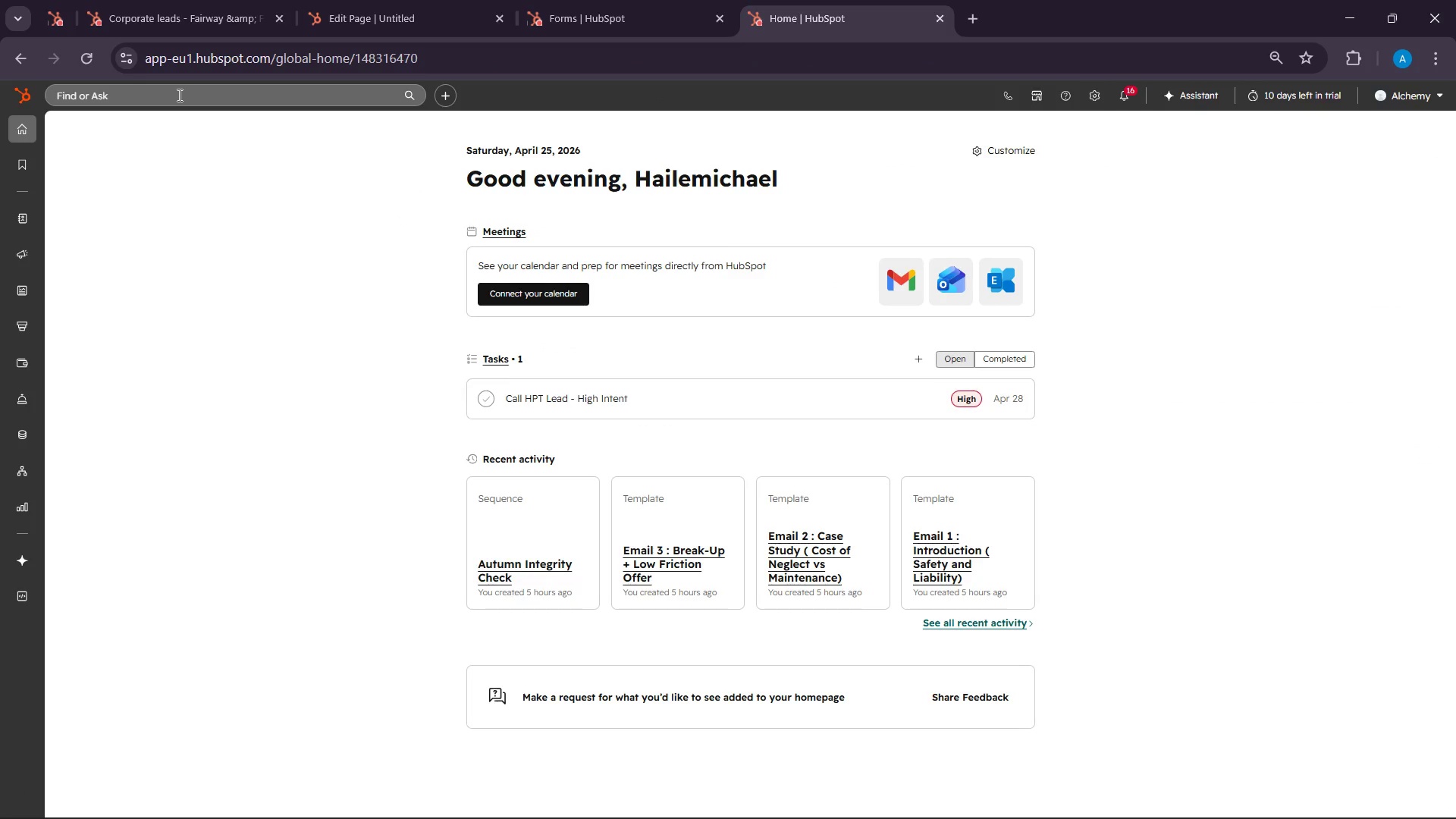 
left_click([178, 95])
 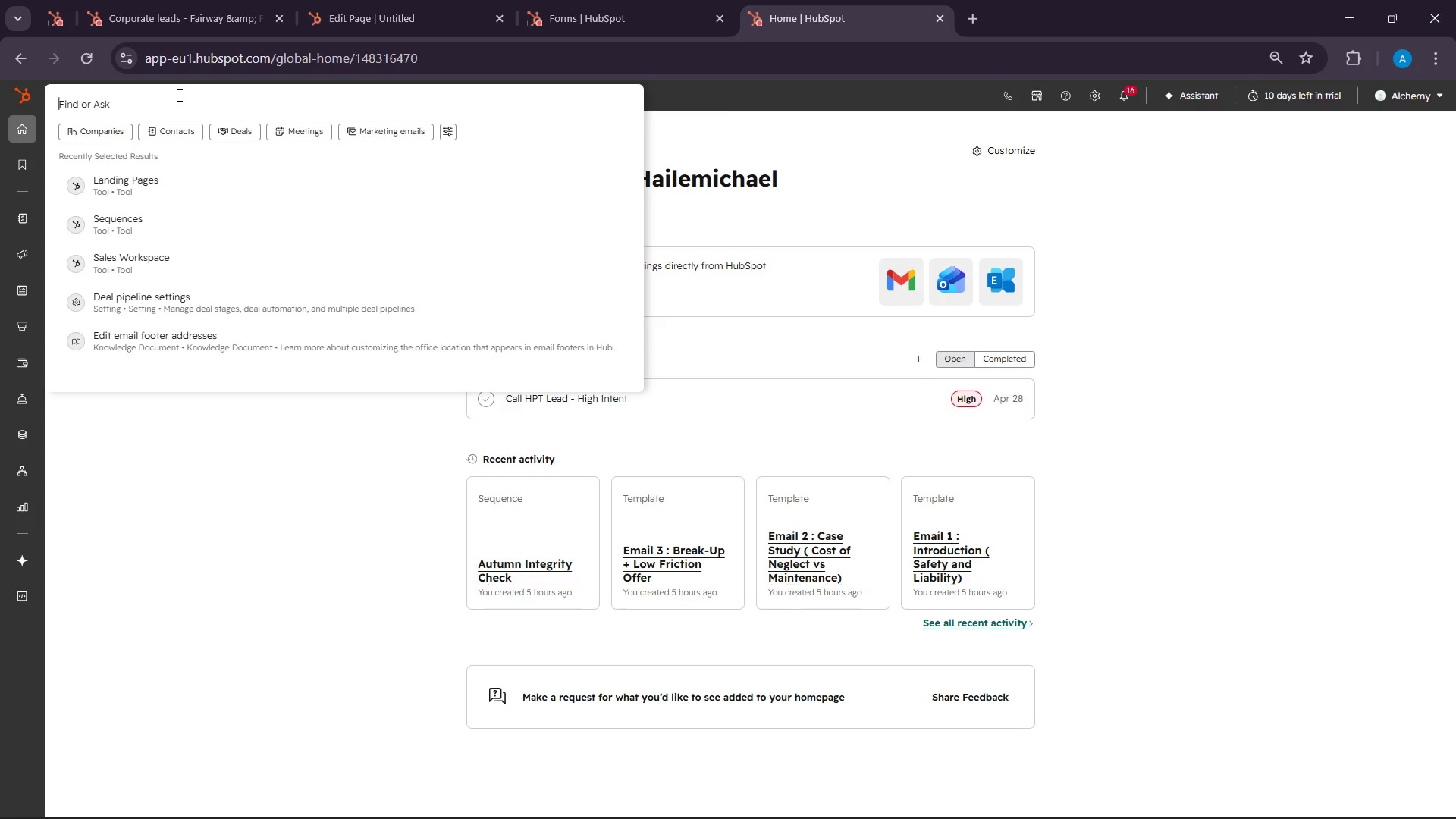 
type(Sequence)
 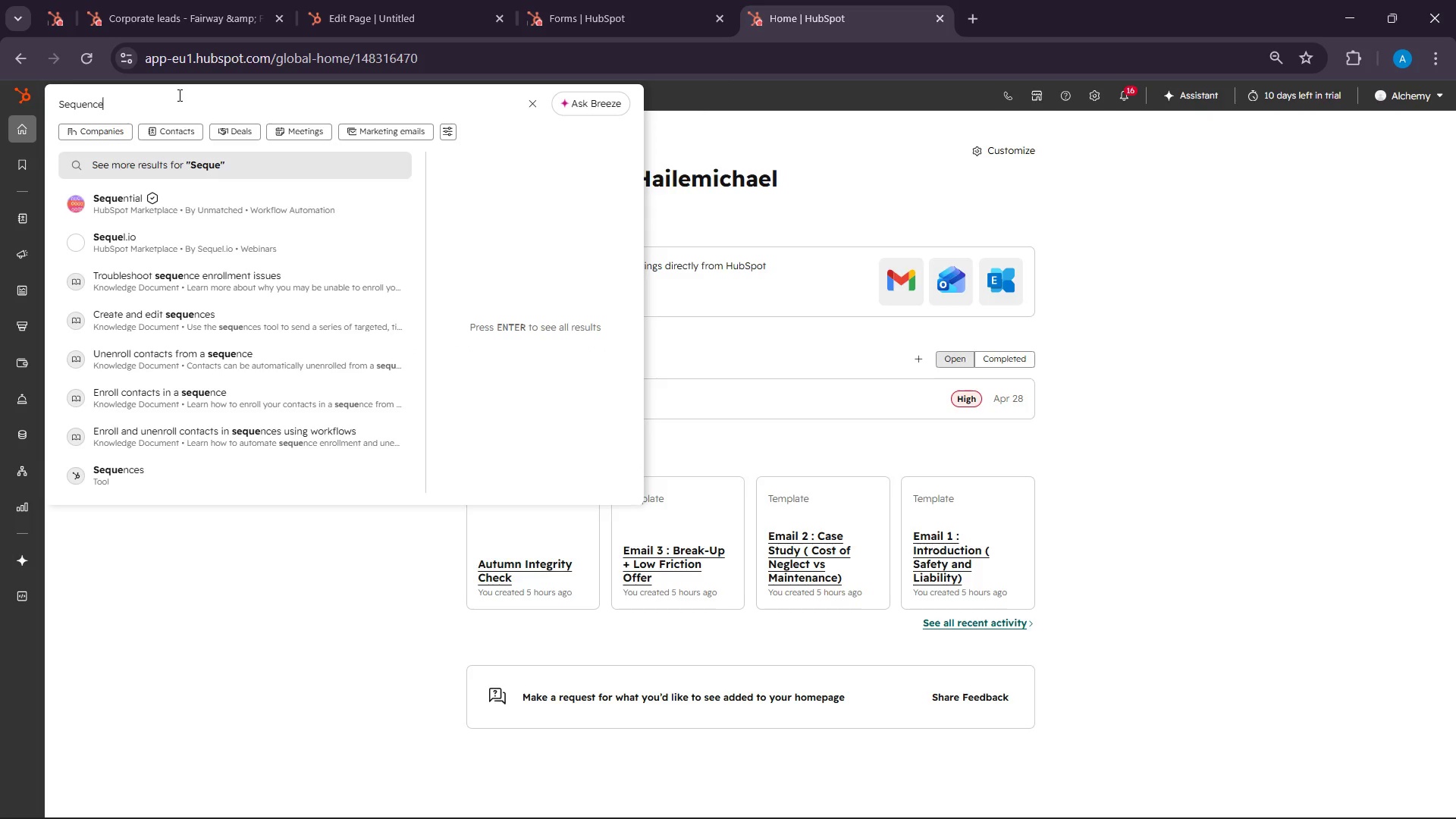 
key(Enter)
 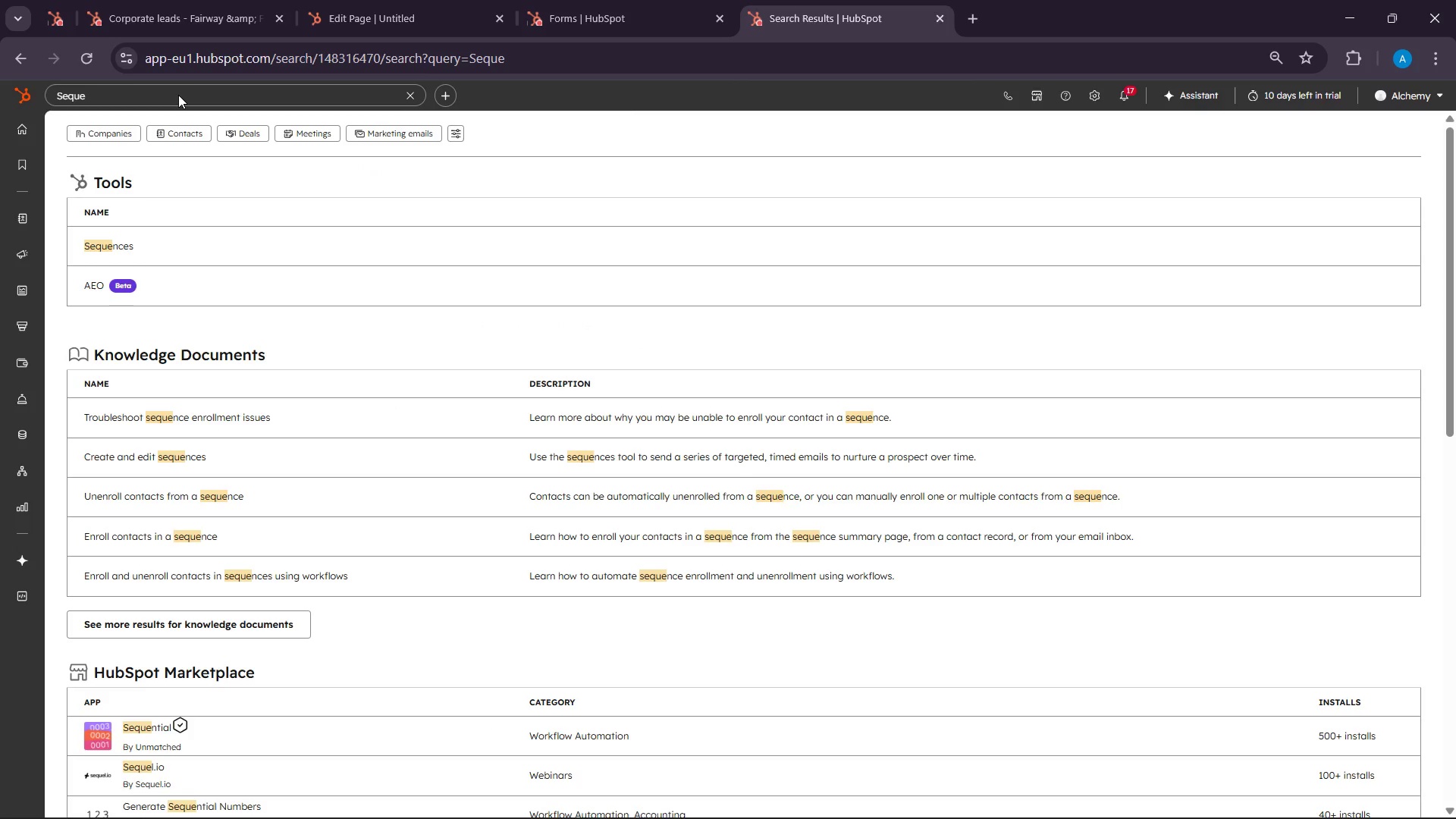 
wait(111.84)
 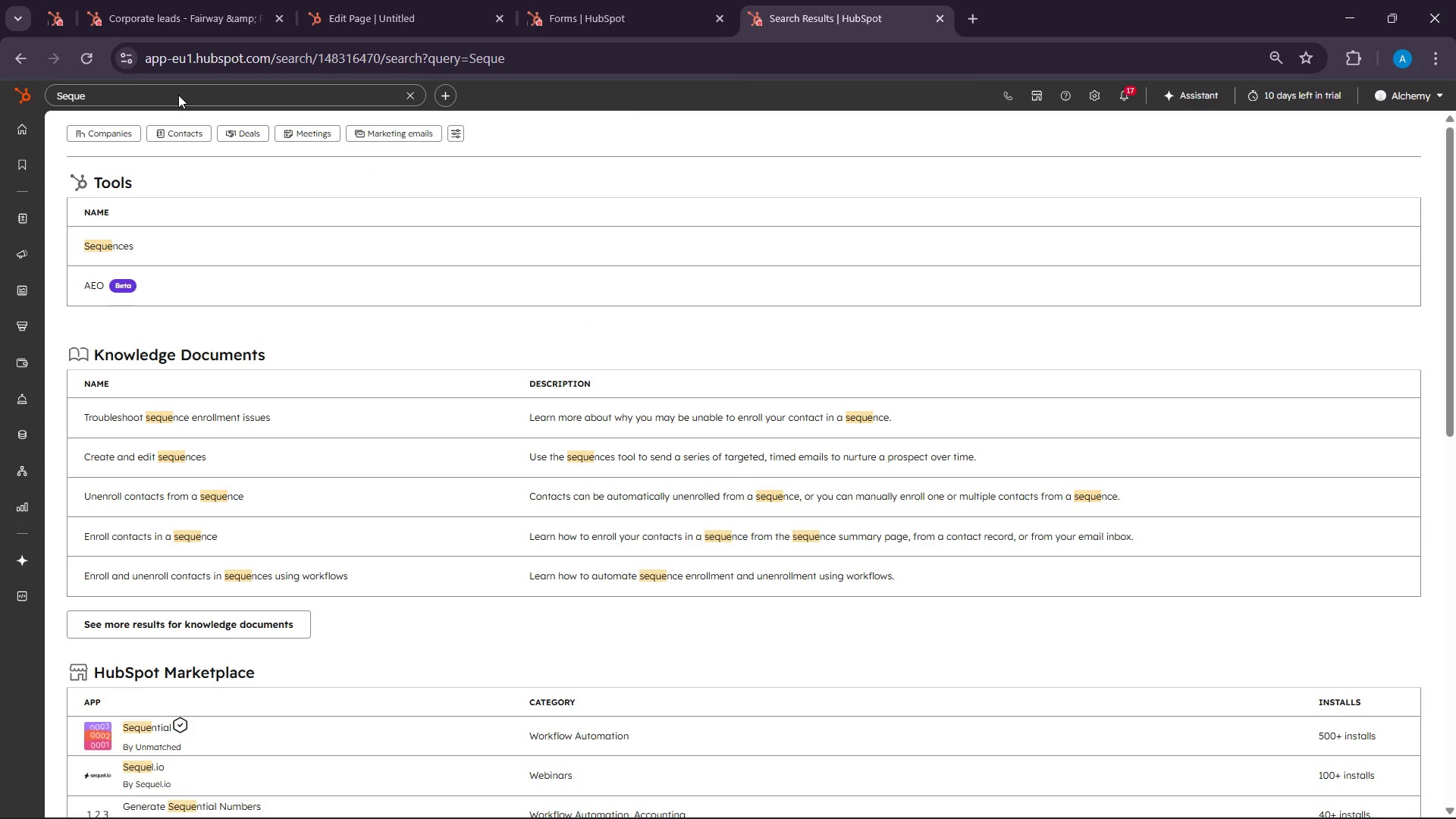 
left_click([166, 255])
 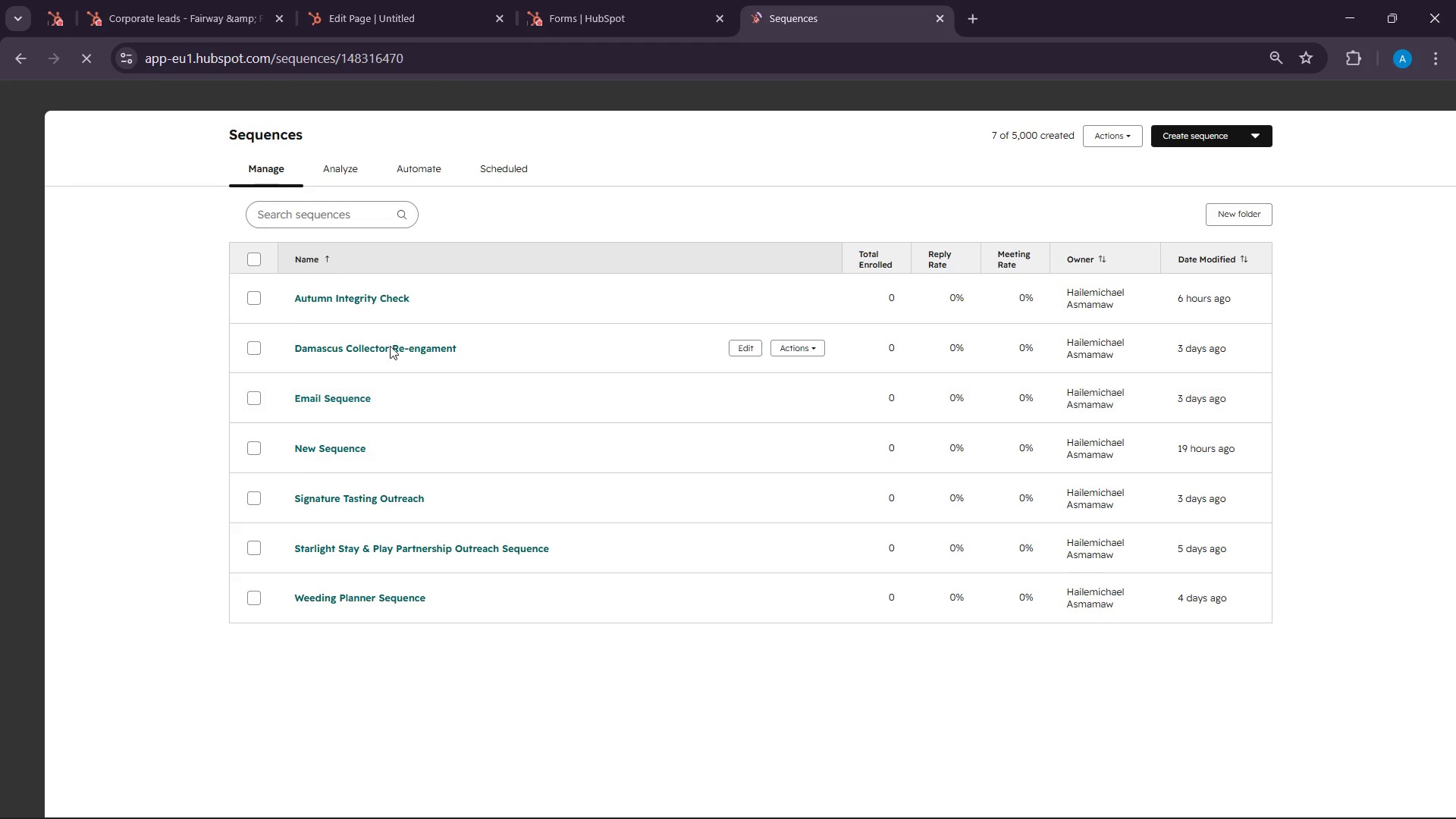 
wait(6.75)
 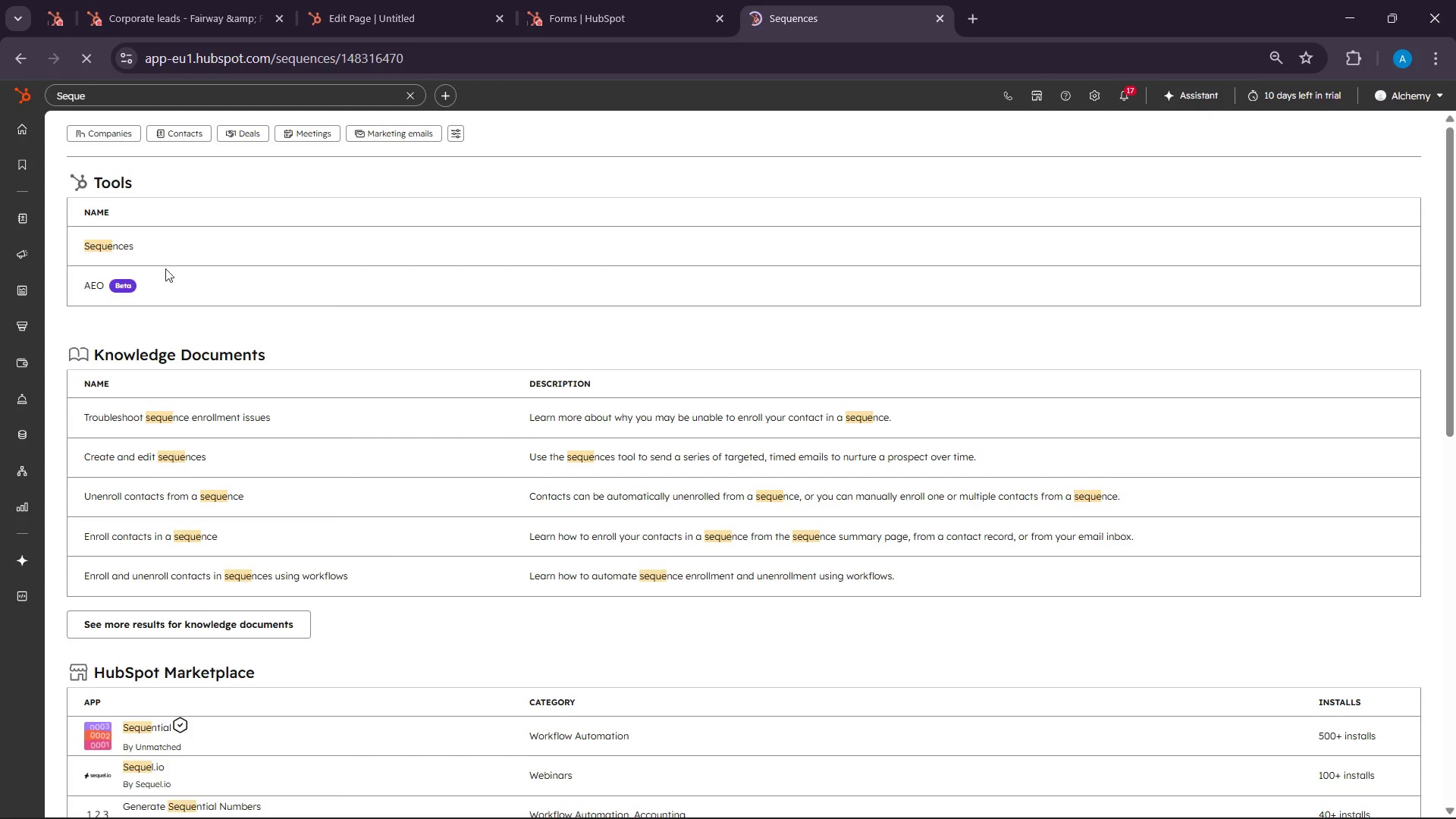 
left_click([1266, 149])
 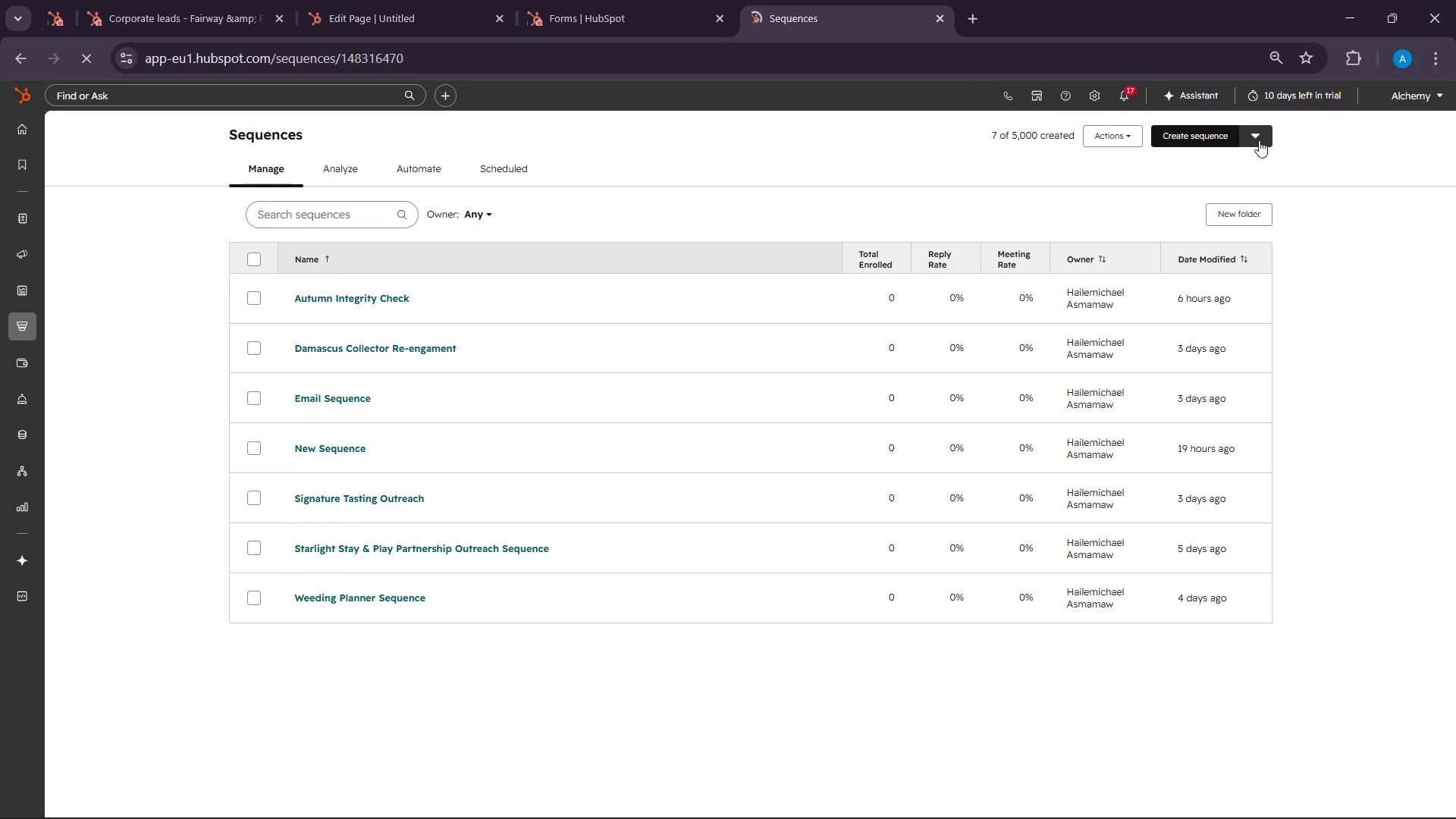 
left_click([1259, 140])
 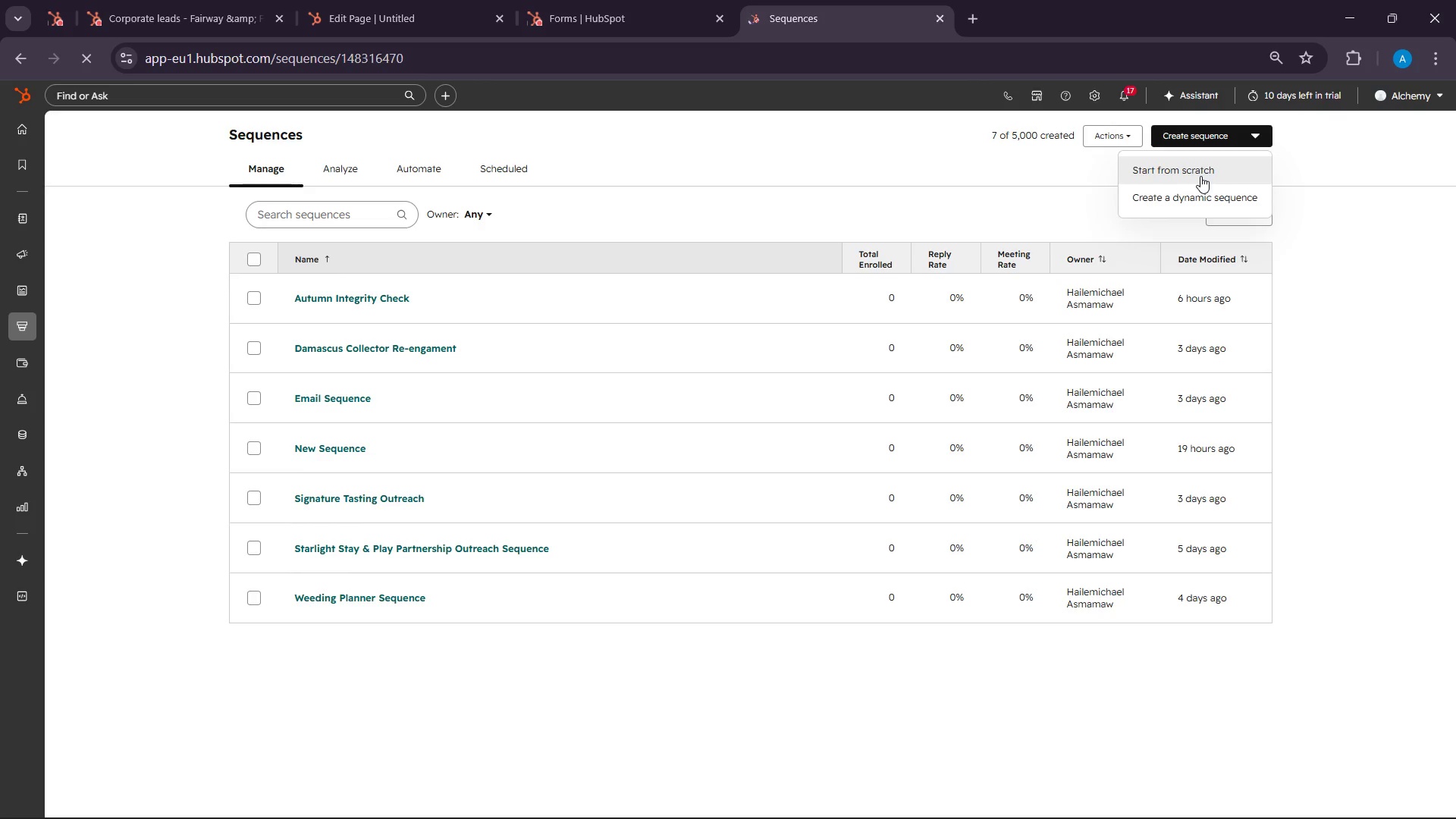 
left_click([1200, 176])
 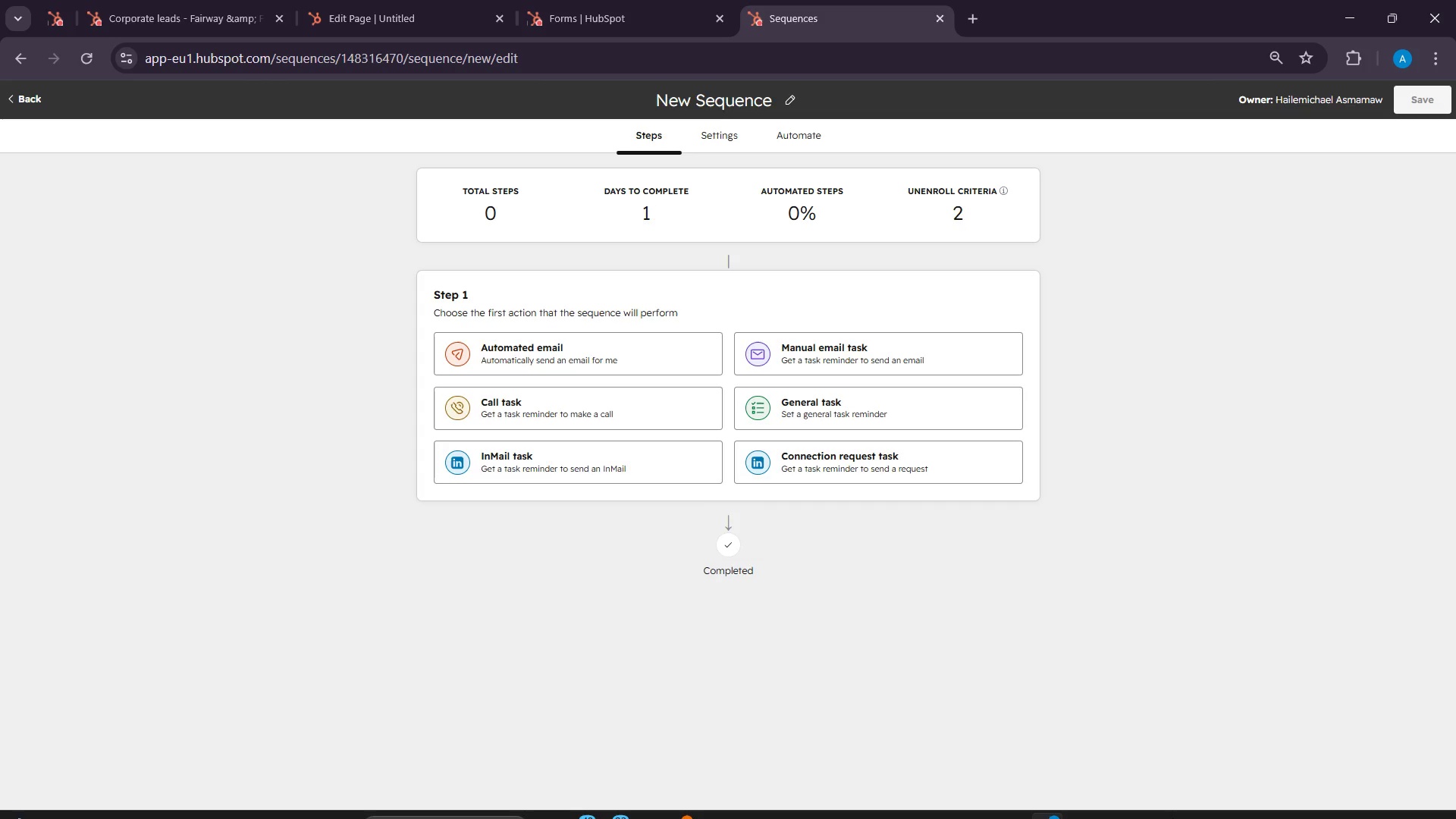 
left_click([1339, 799])
 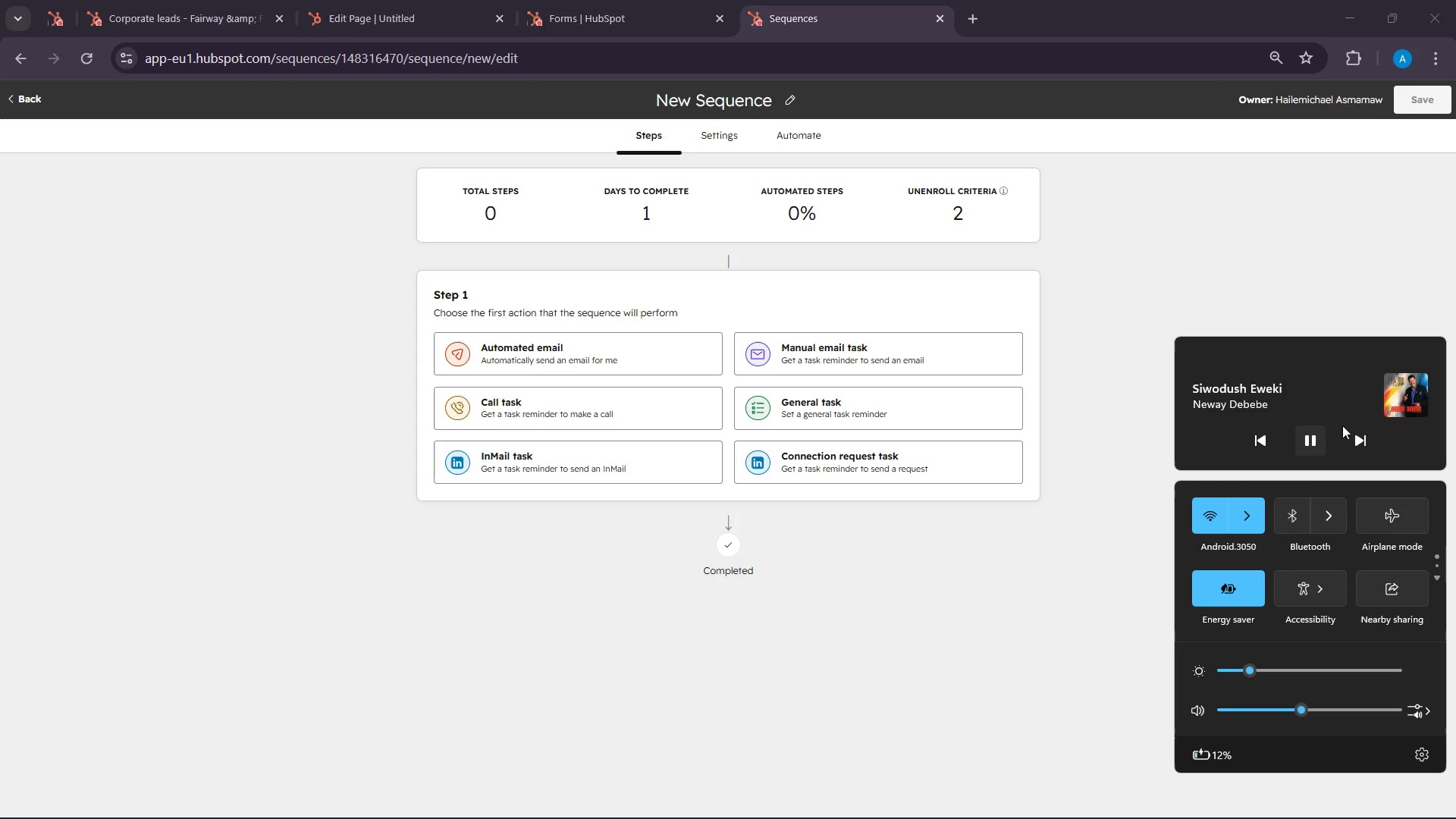 
left_click([1364, 443])
 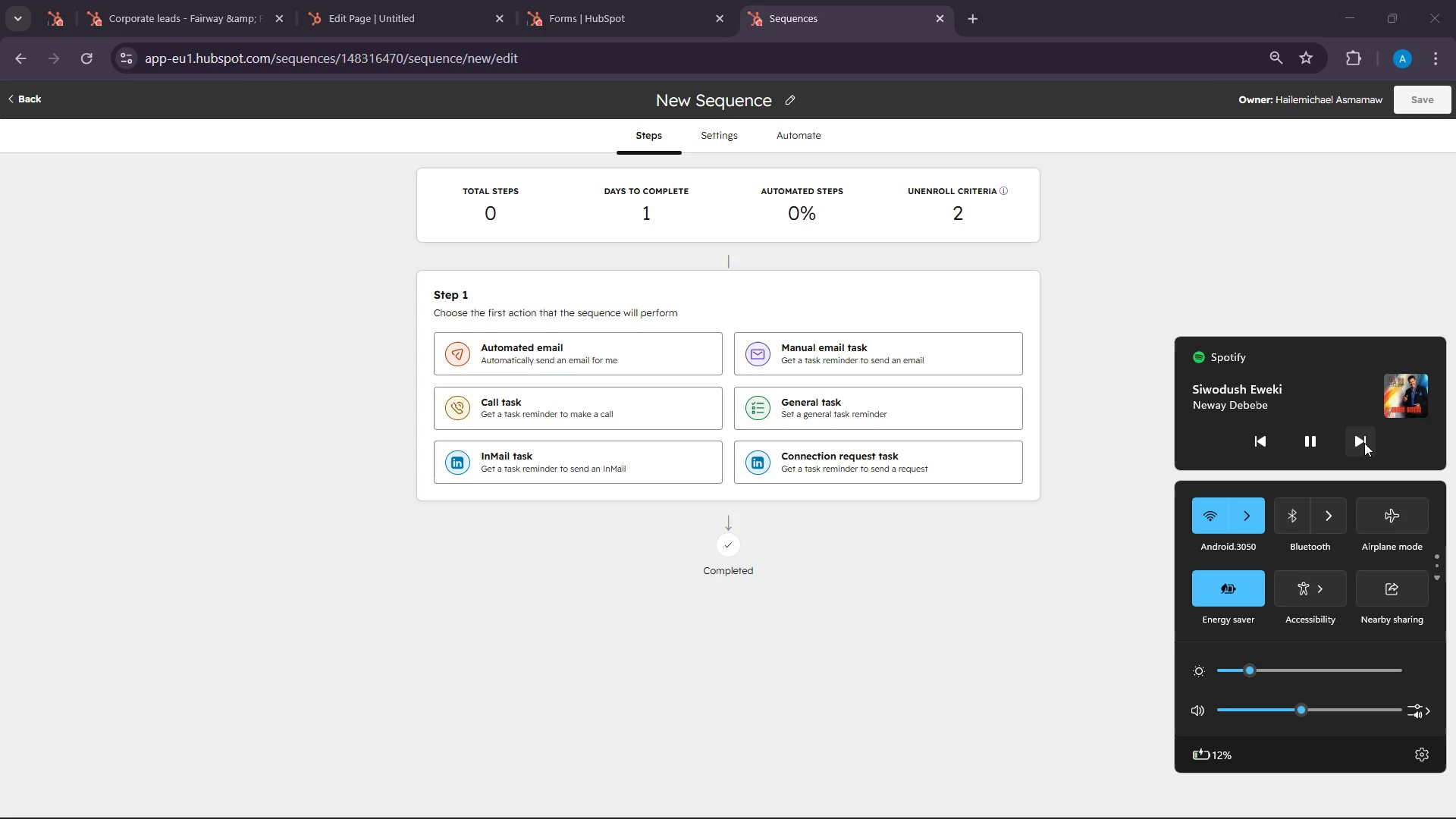 
left_click([1364, 443])
 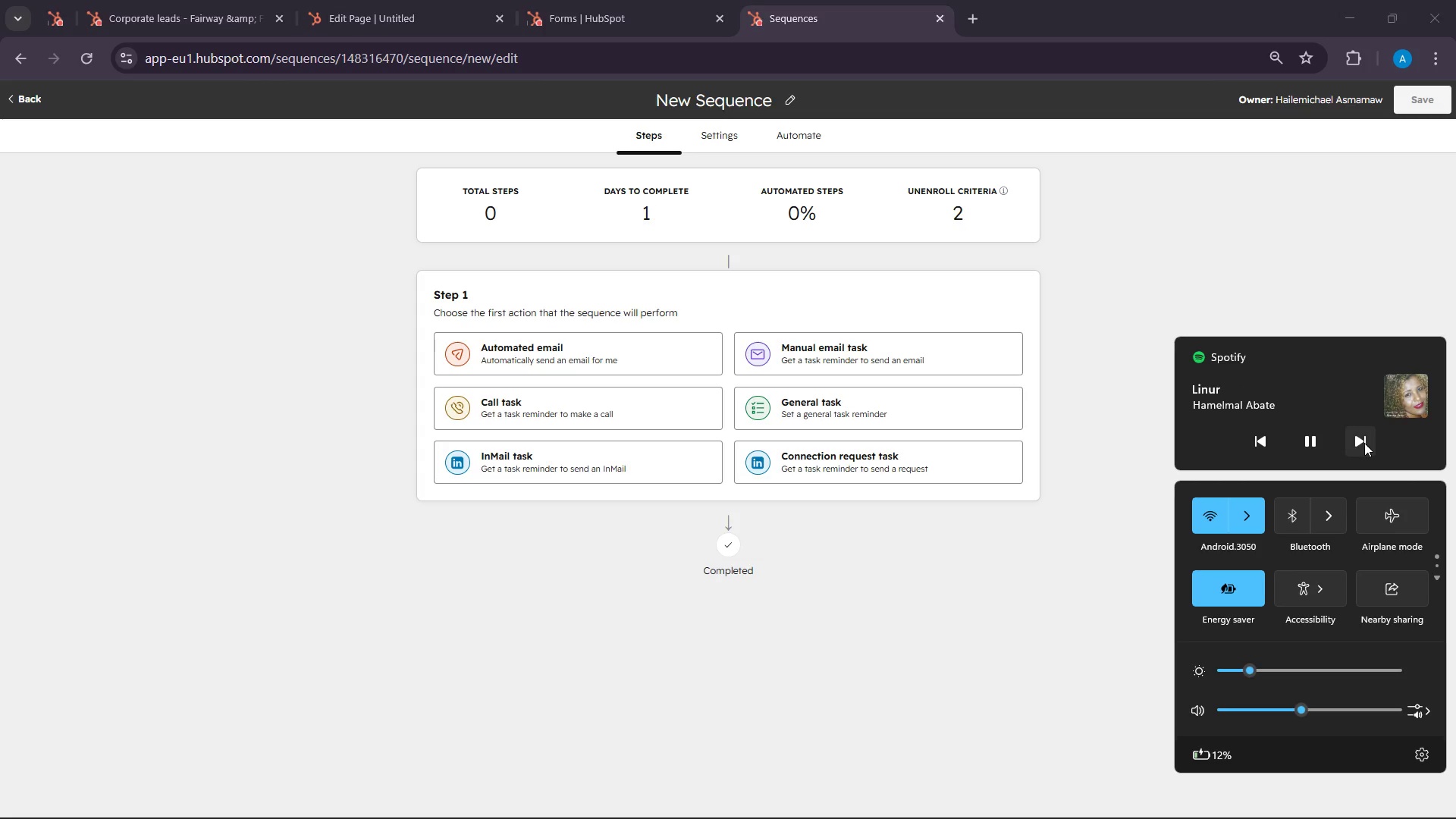 
left_click([1364, 443])
 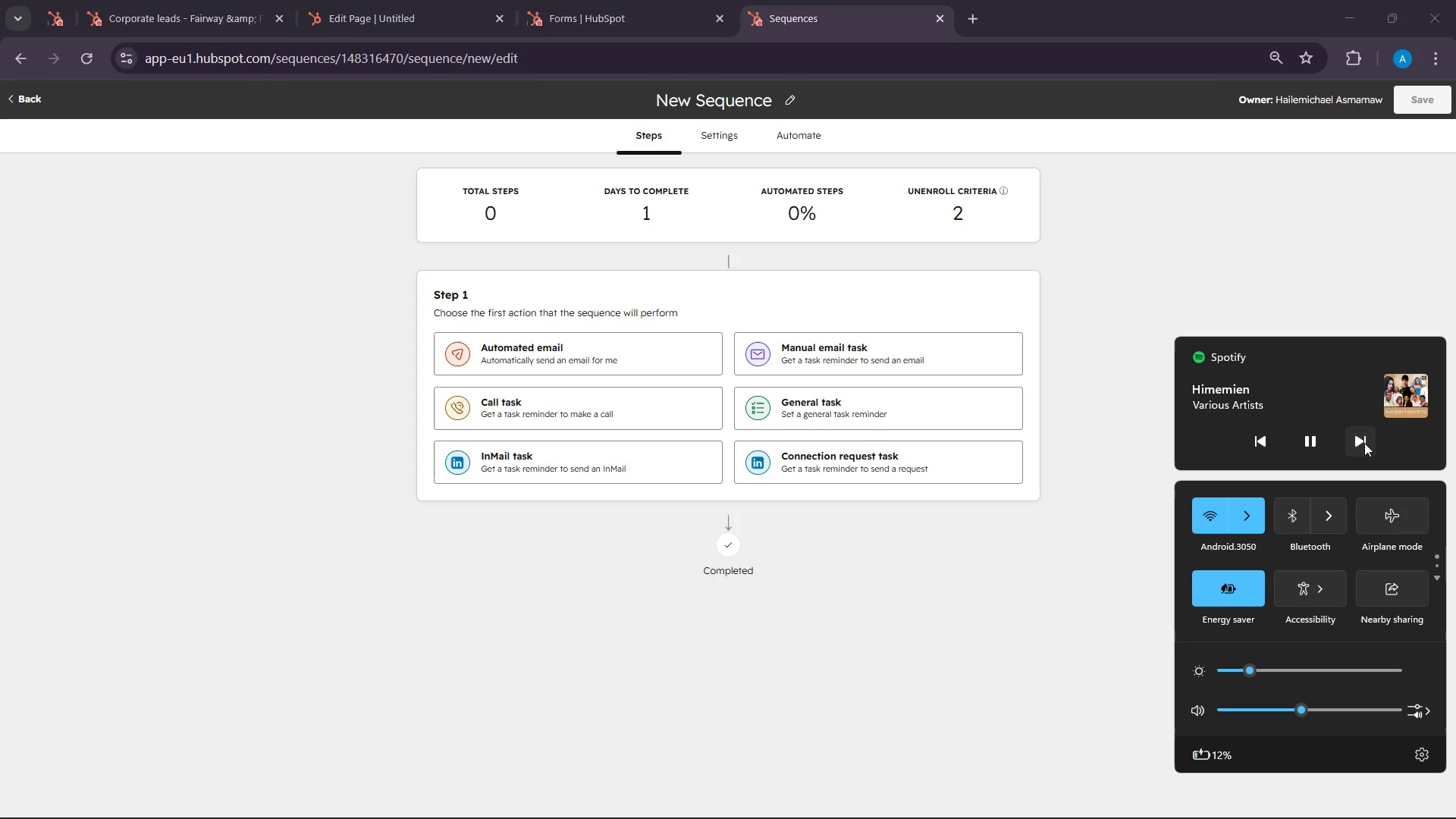 
left_click([1364, 443])
 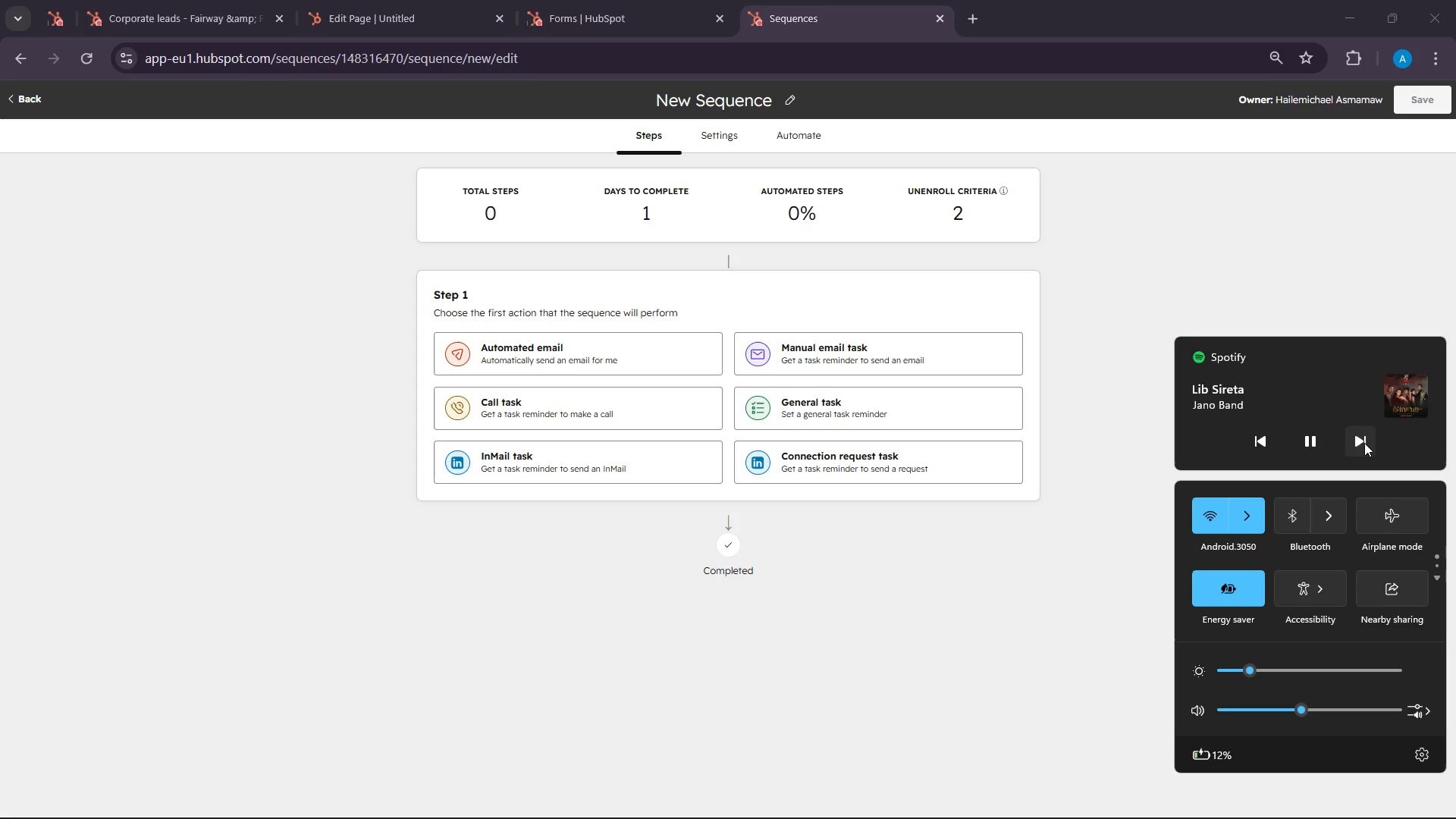 
left_click([1364, 443])
 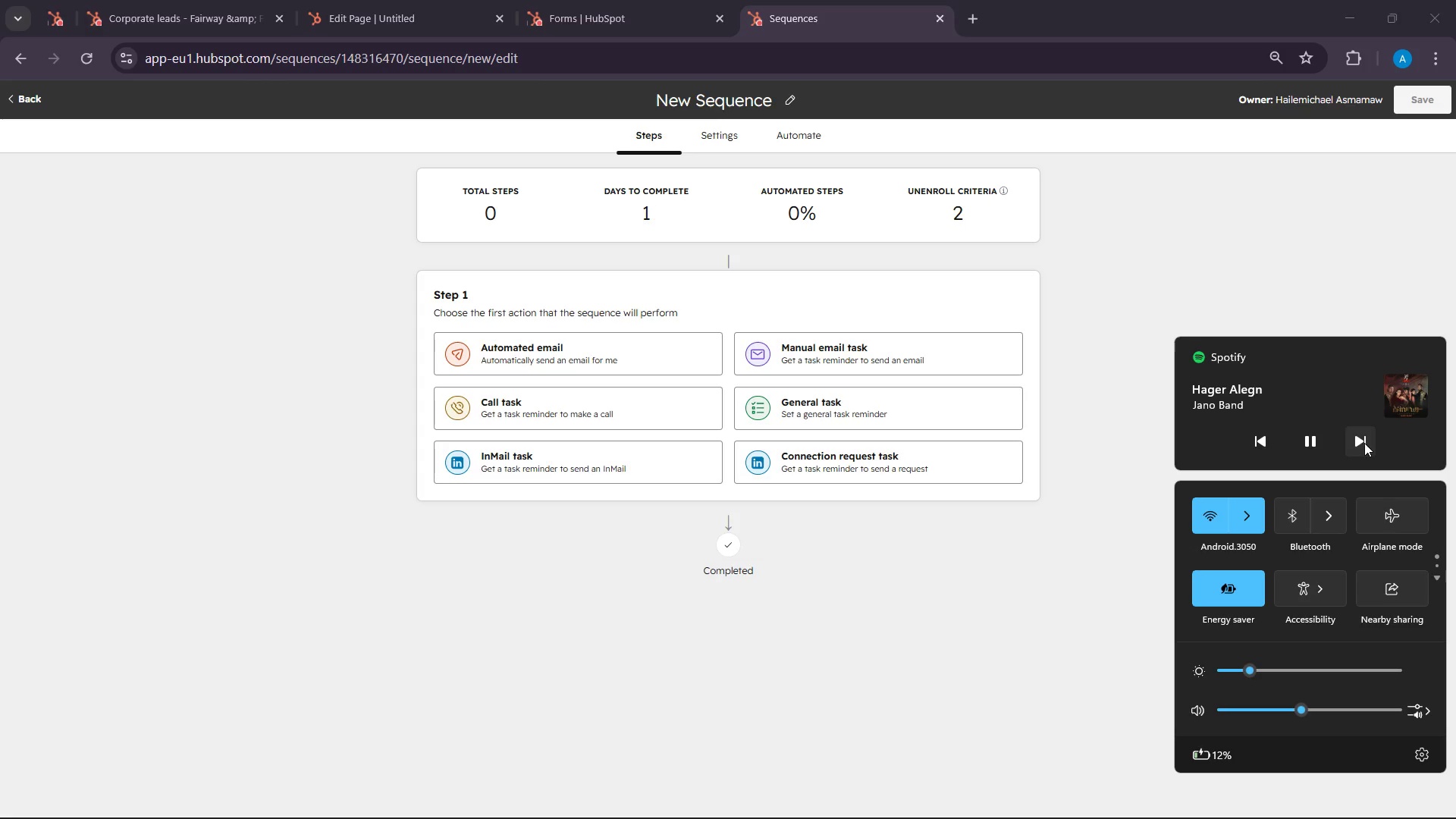 
left_click([1364, 443])
 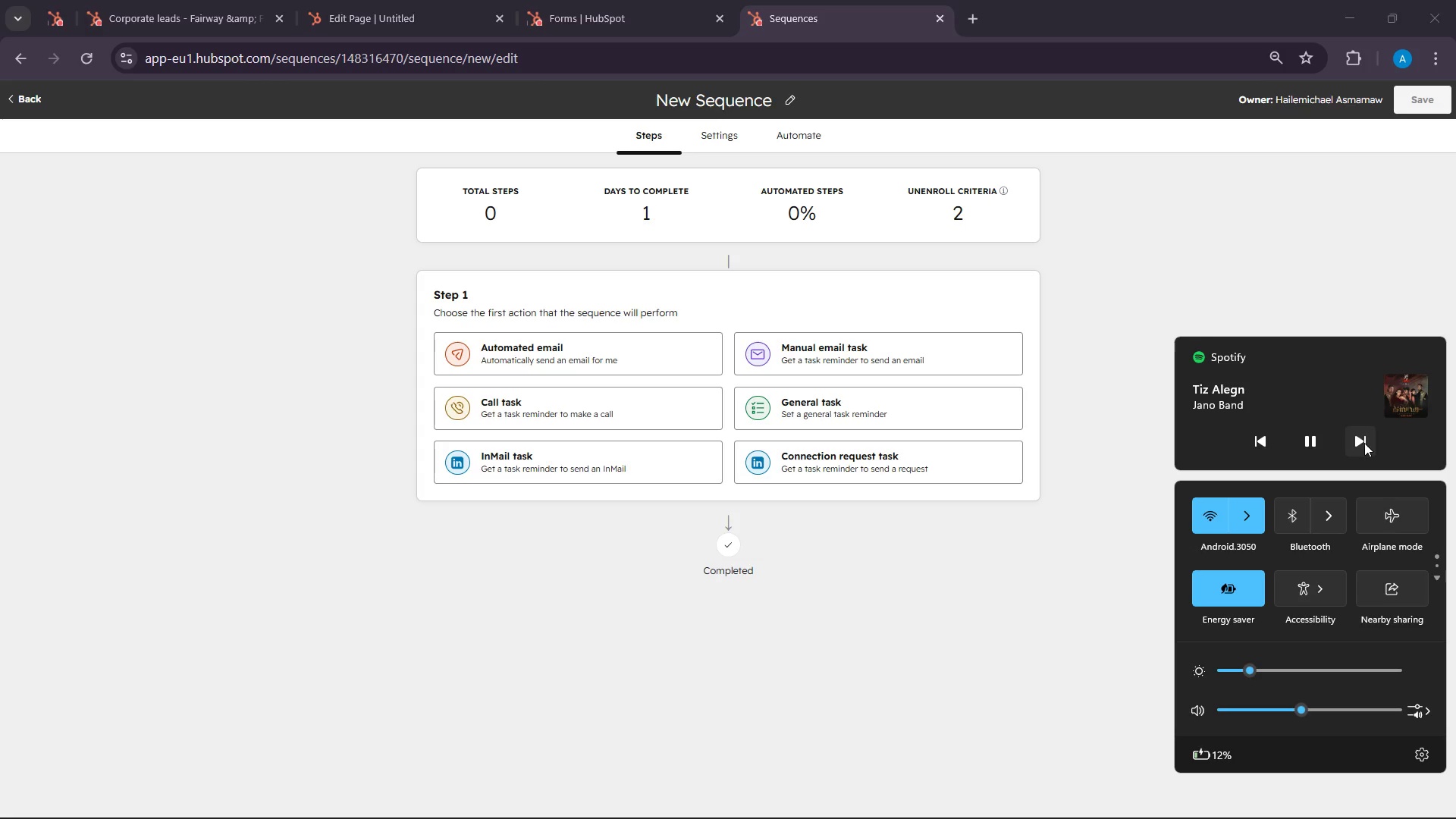 
left_click([1364, 443])
 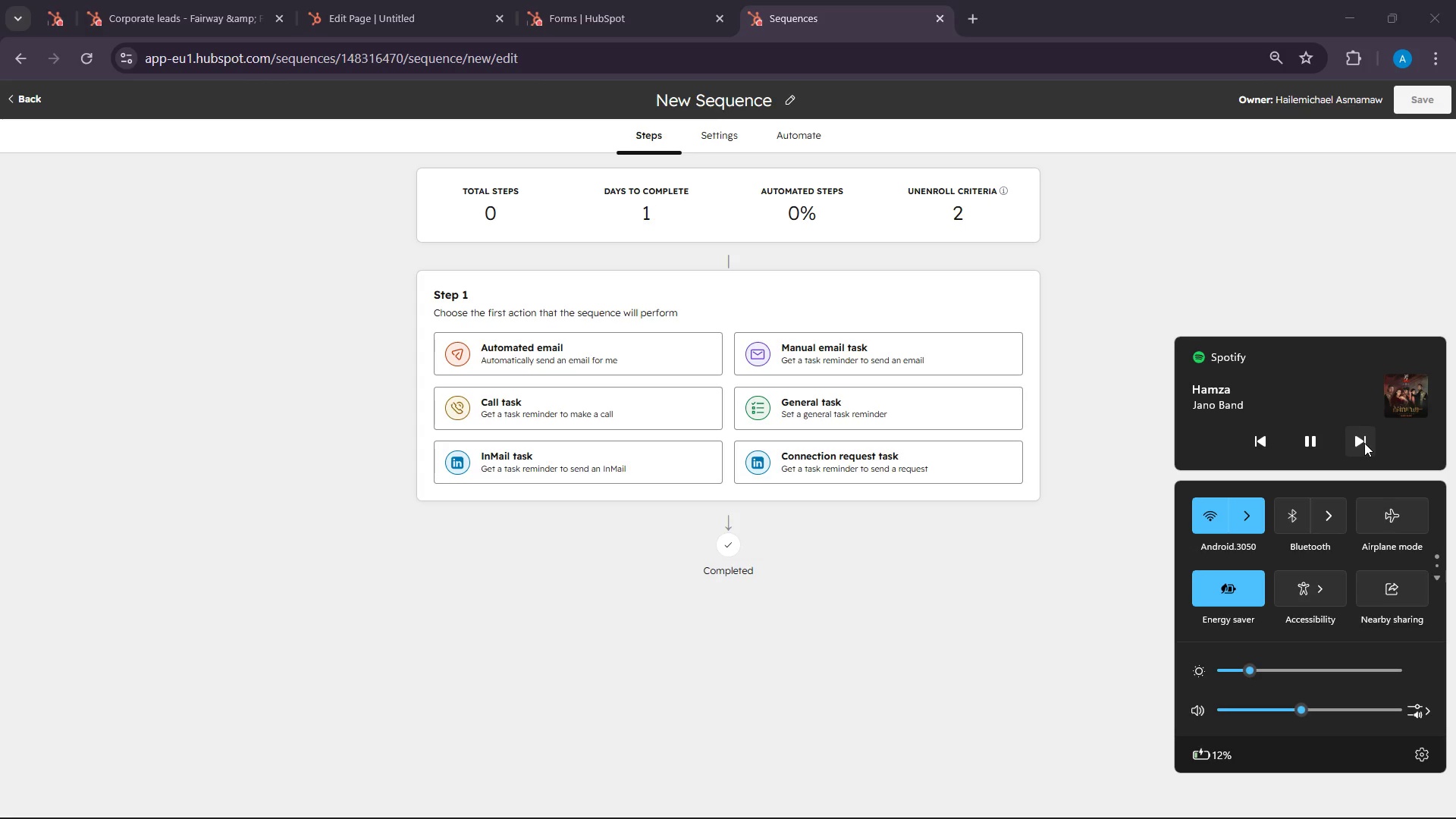 
left_click([1364, 443])
 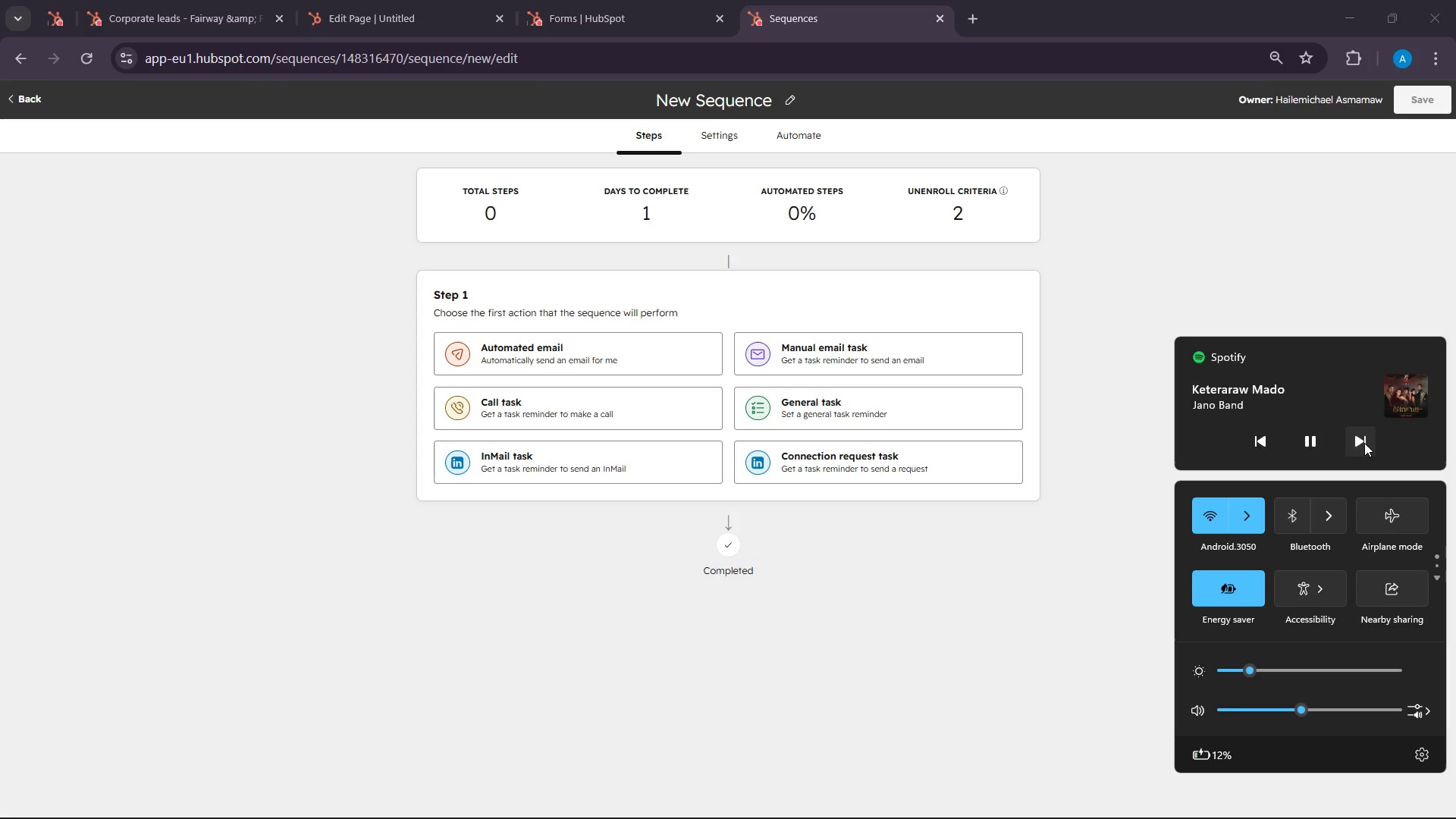 
left_click([1364, 443])
 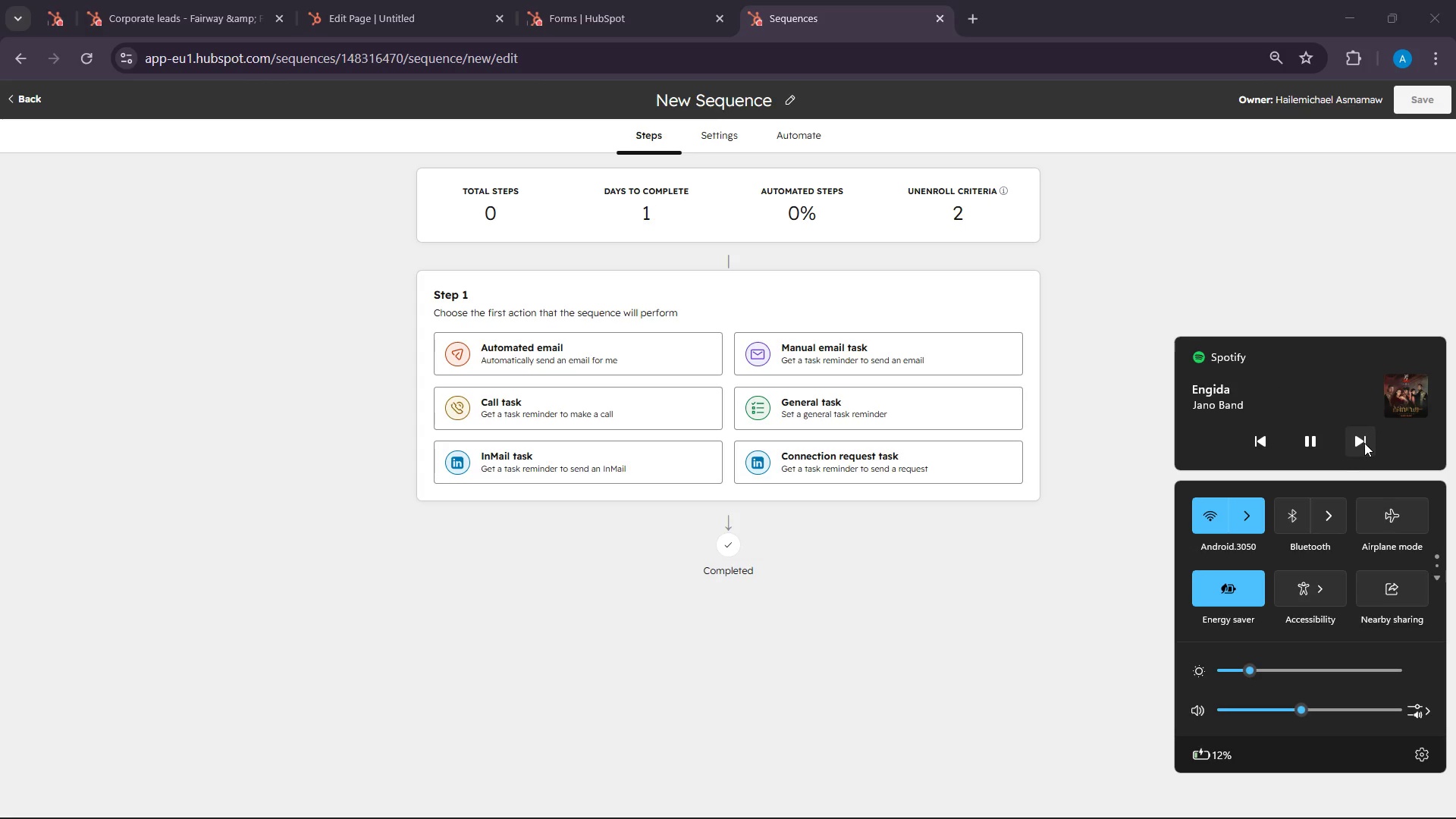 
left_click([1364, 443])
 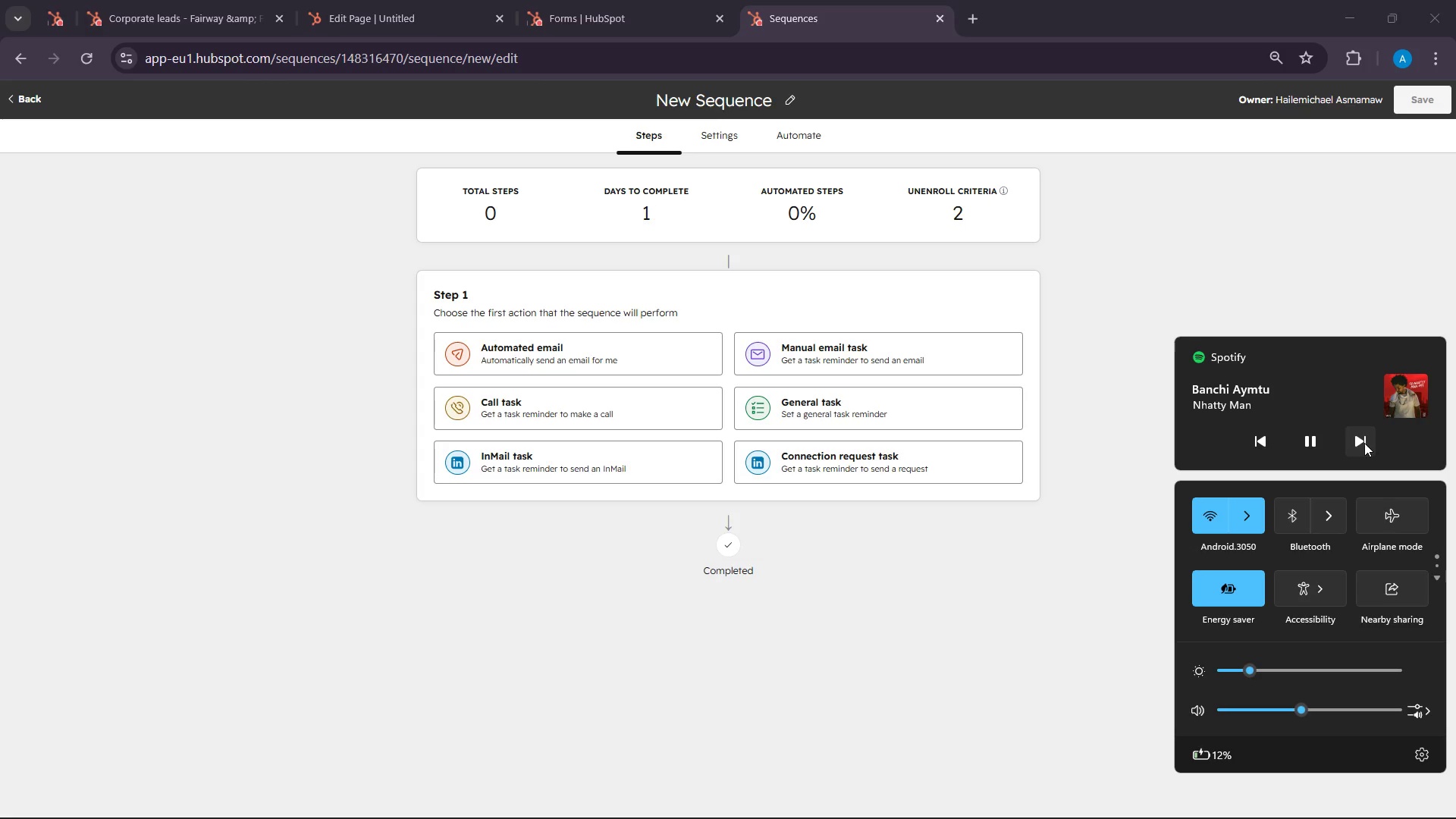 
left_click([1364, 443])
 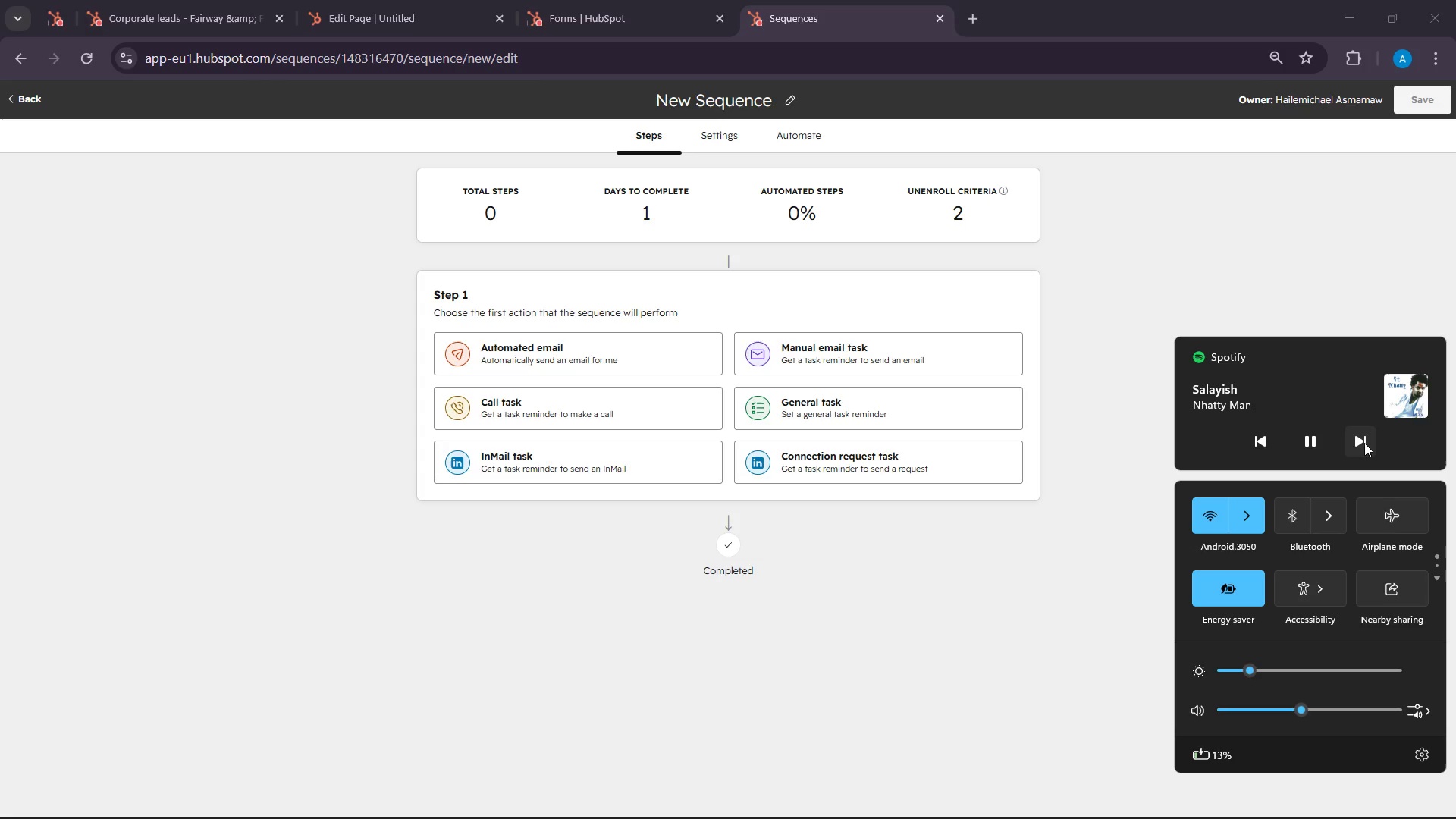 
left_click([1364, 443])
 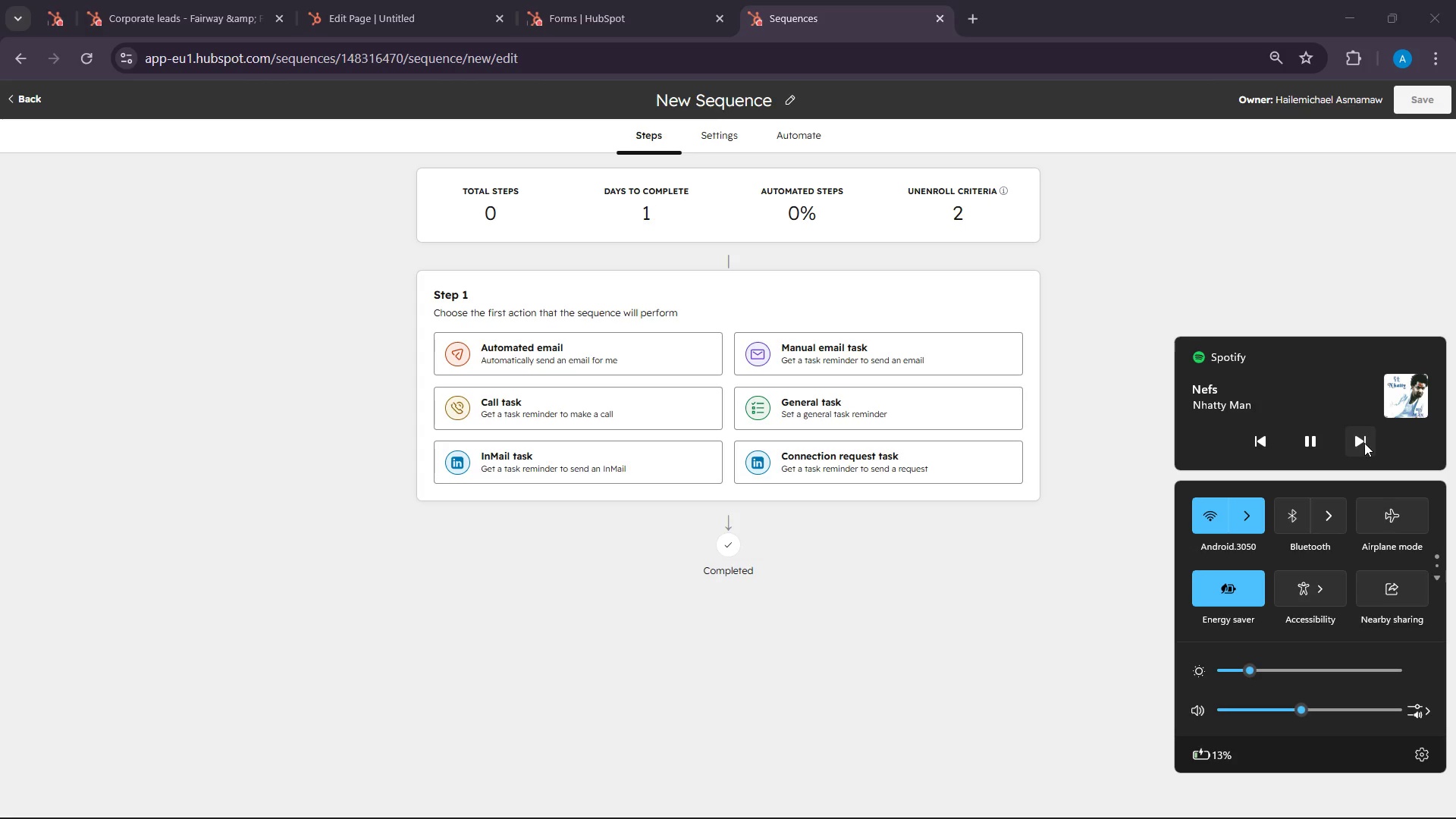 
left_click([1364, 443])
 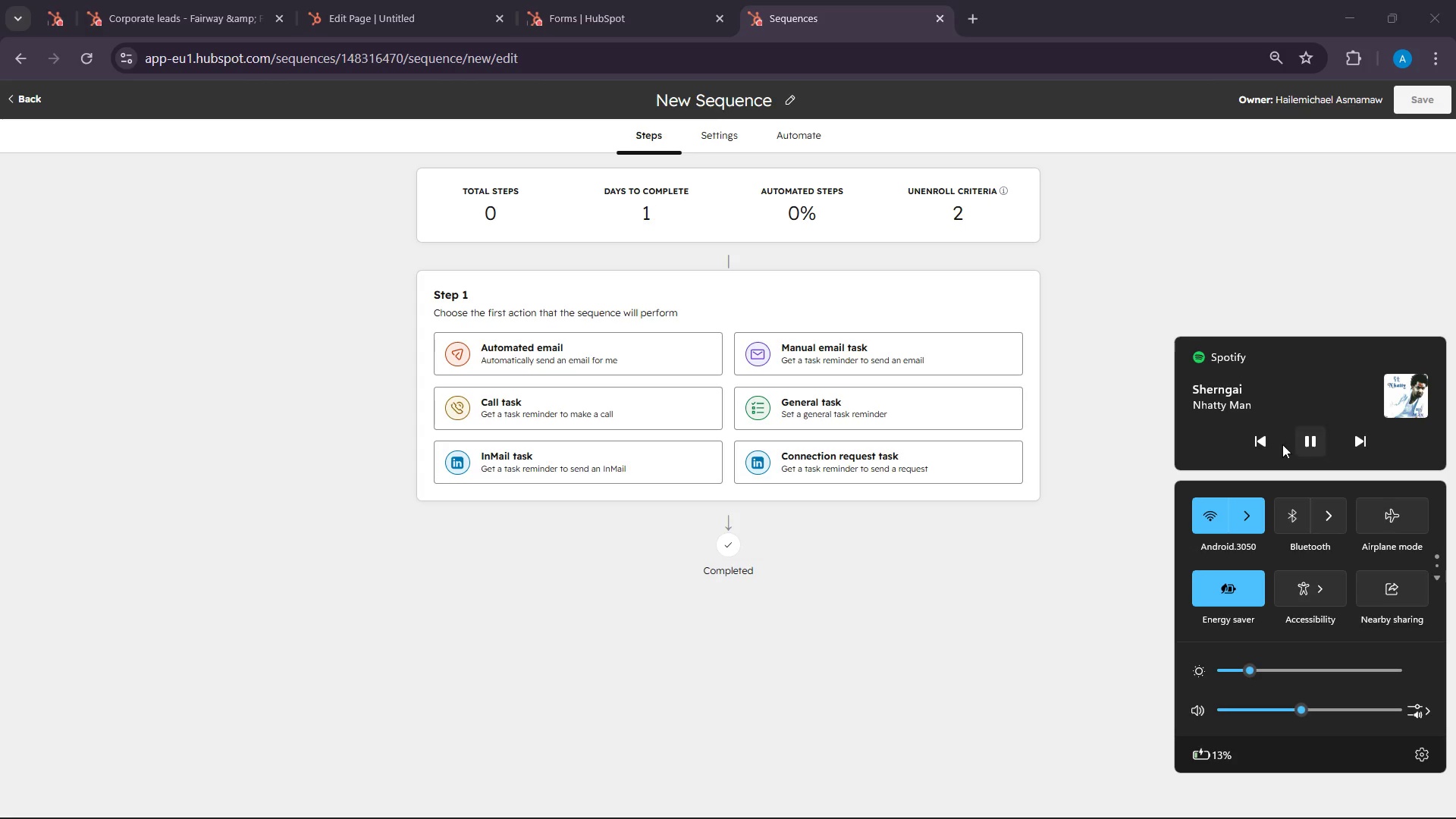 
left_click([1279, 444])
 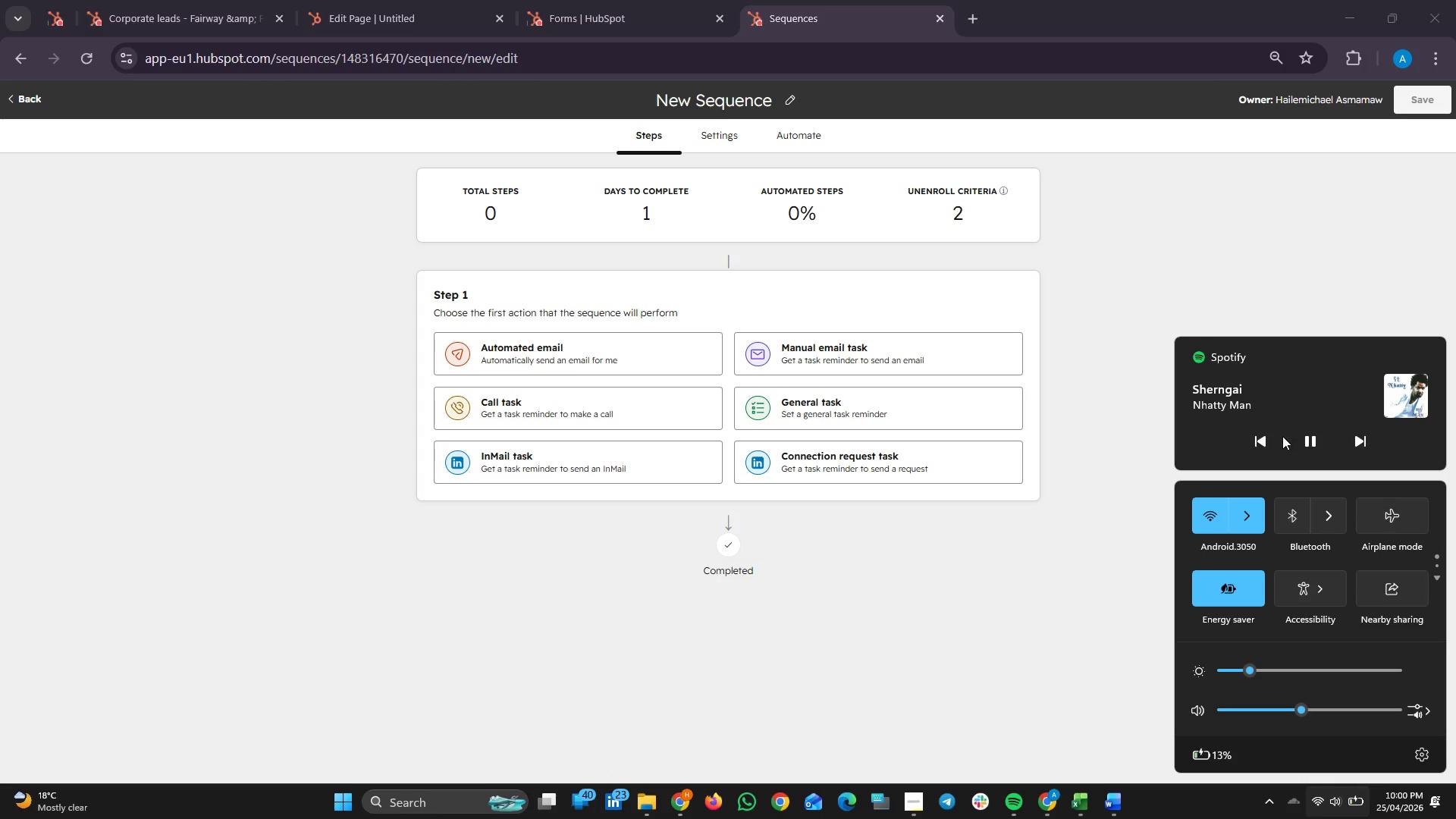 
left_click([1270, 439])
 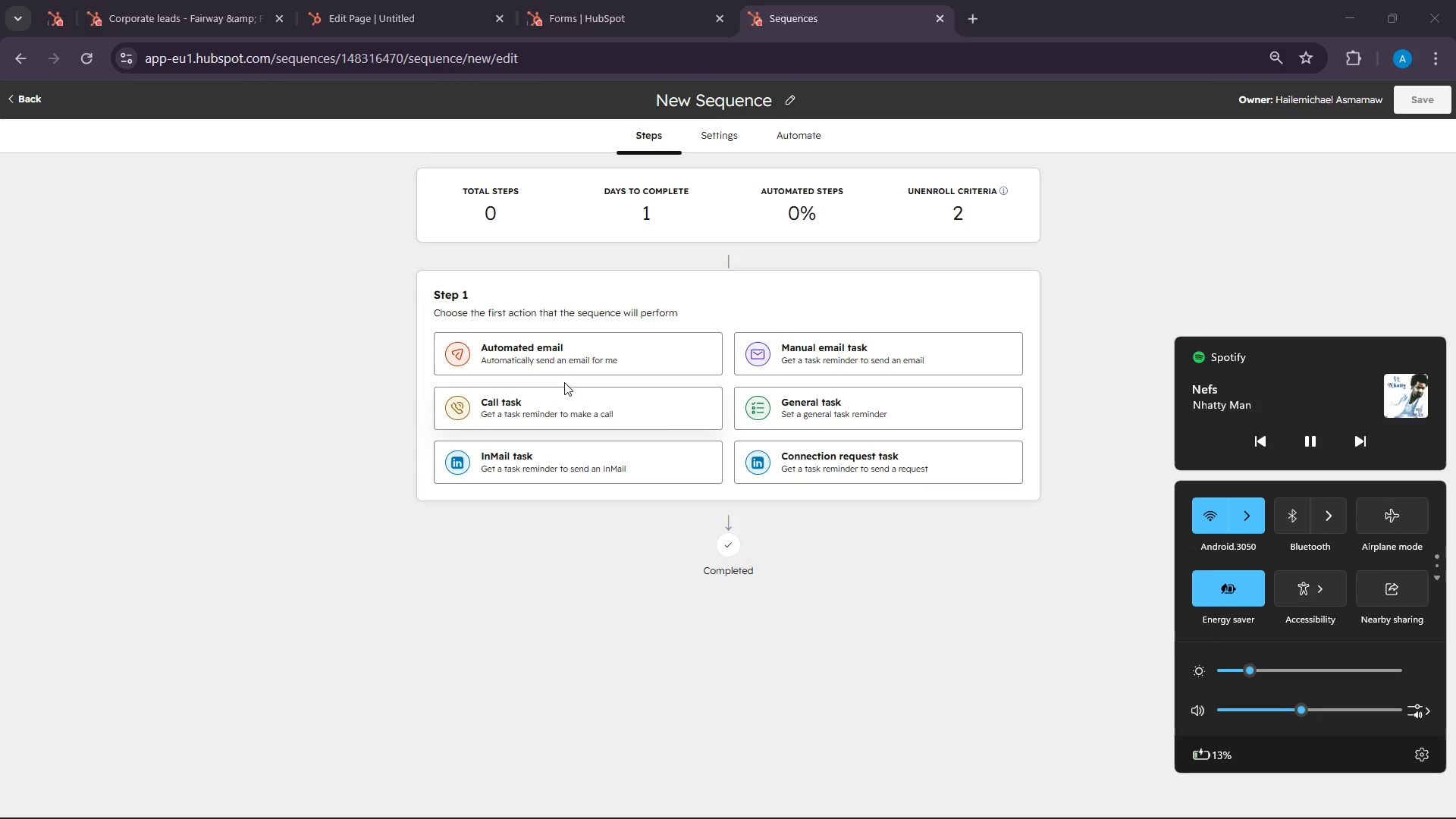 
left_click([558, 366])
 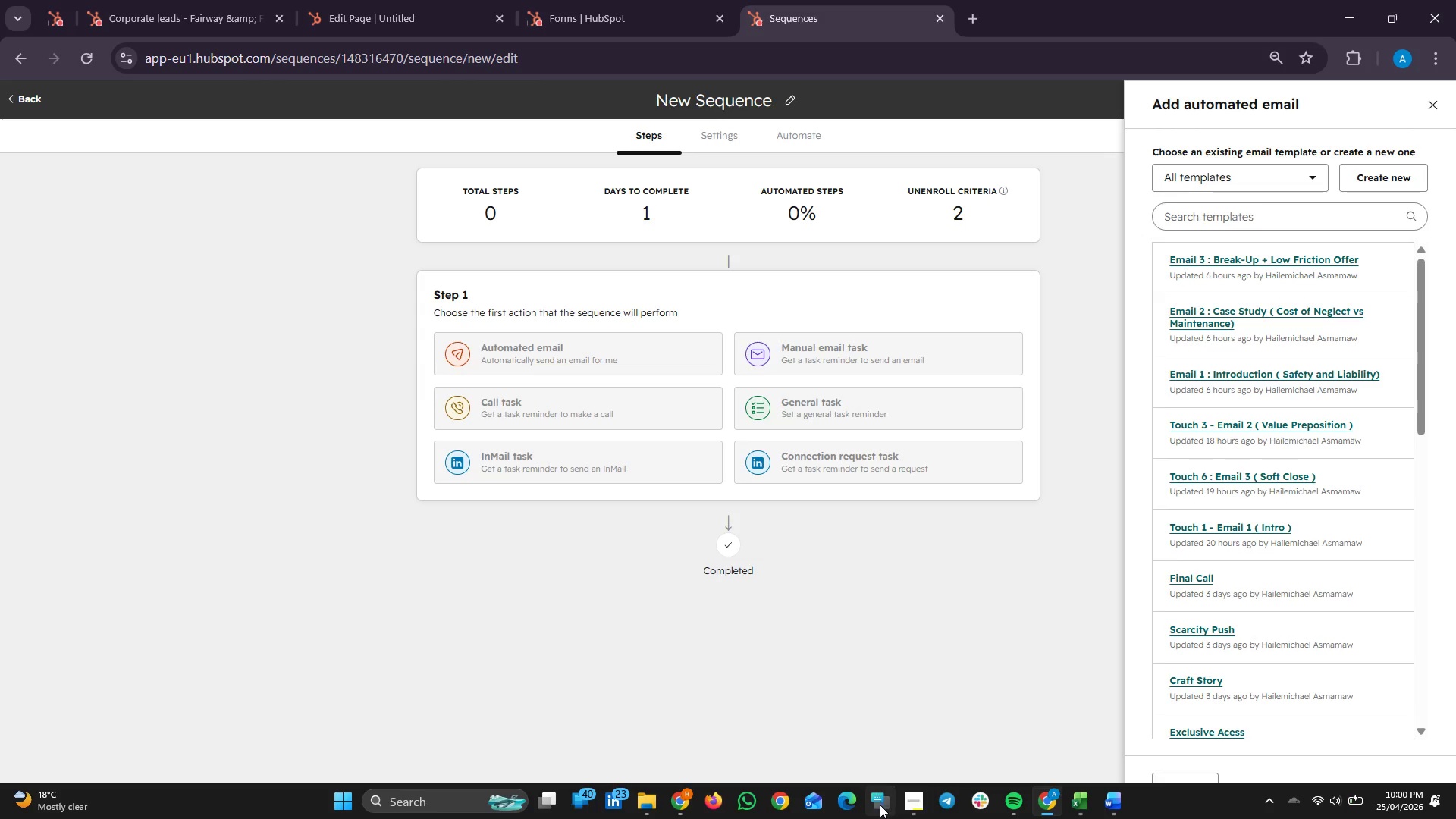 
left_click([902, 806])